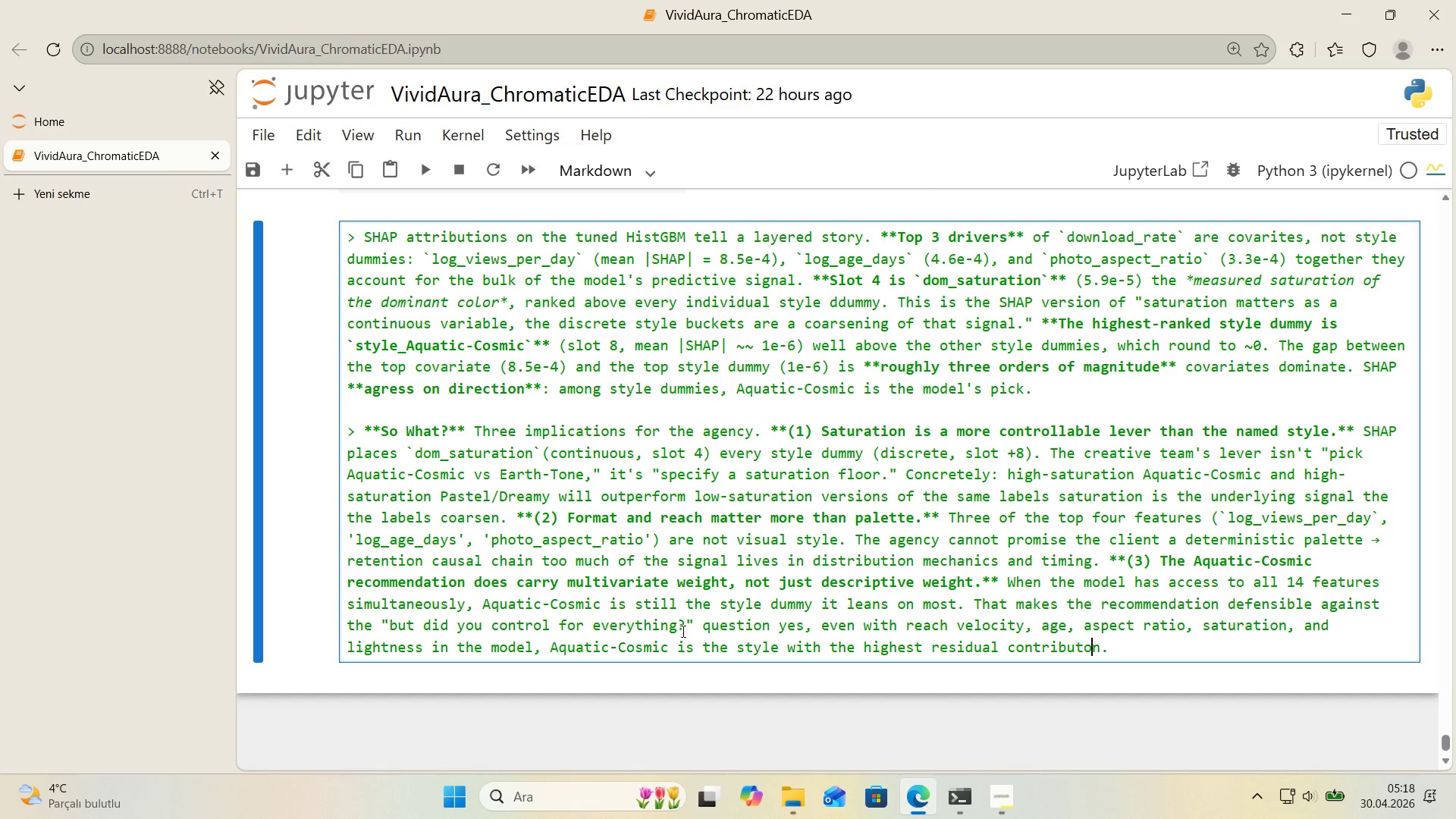 
key(ArrowLeft)
 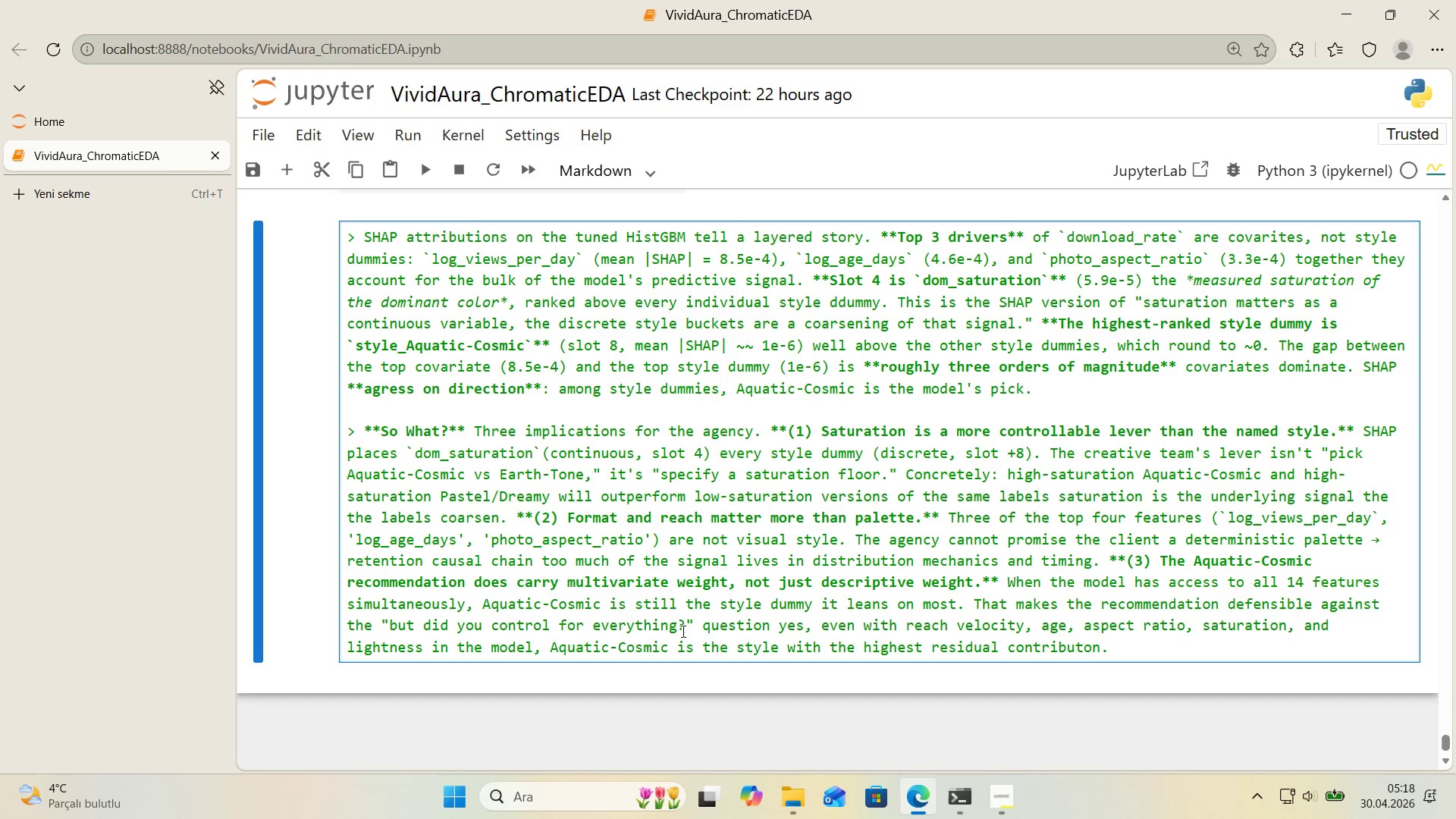 
key(Quote)
 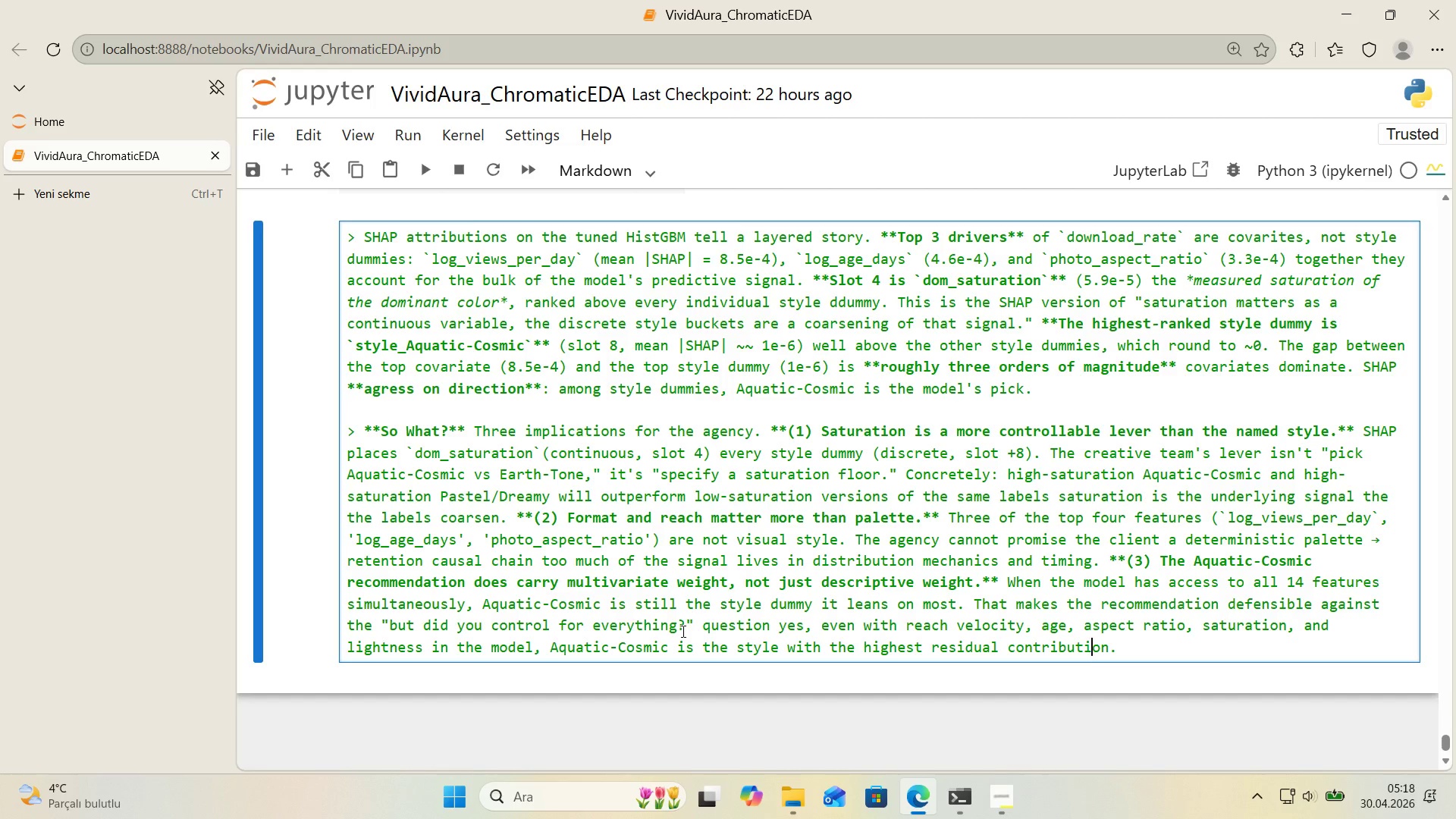 
hold_key(key=ShiftLeft, duration=0.61)
 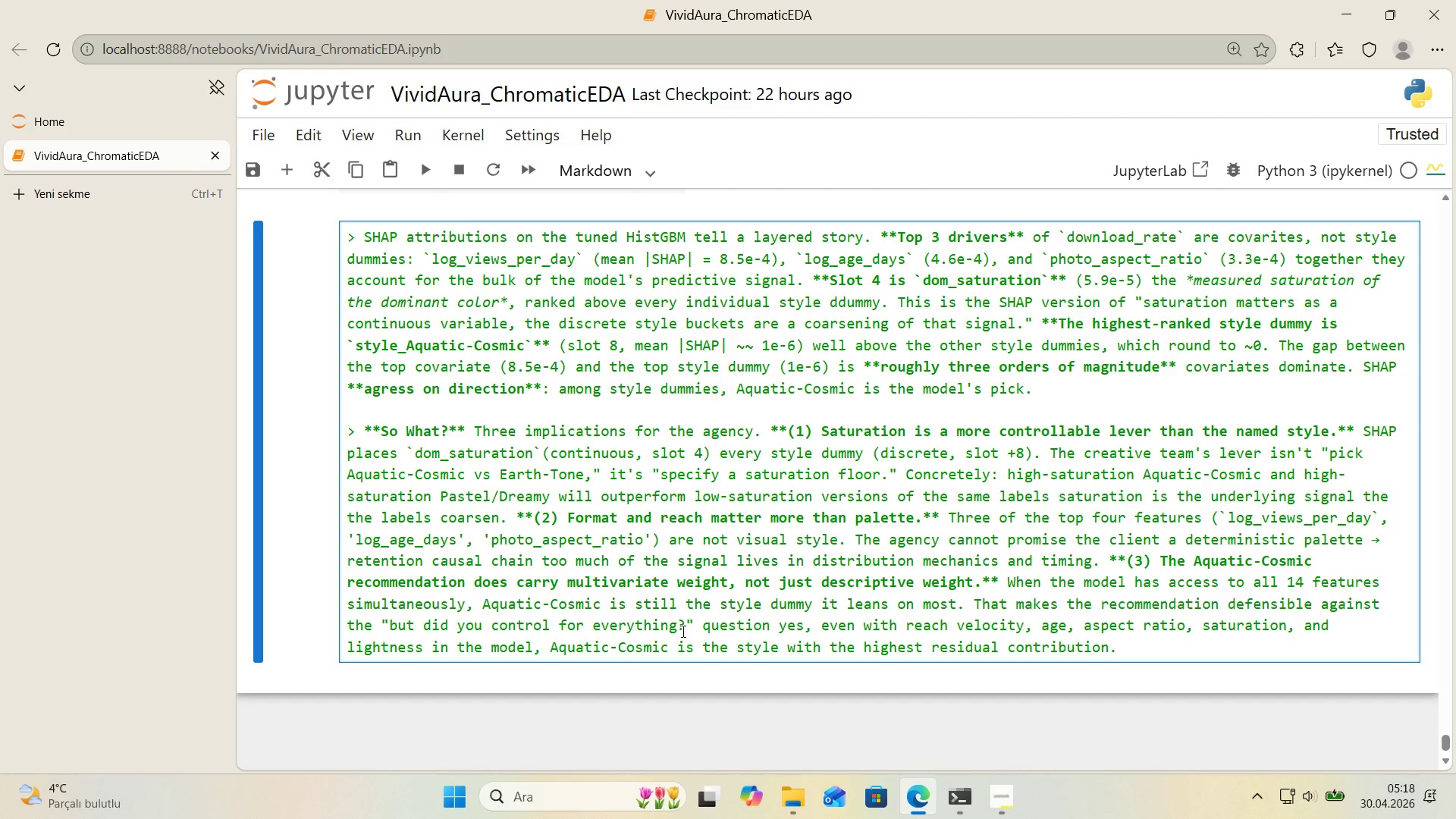 
key(Shift+Enter)
 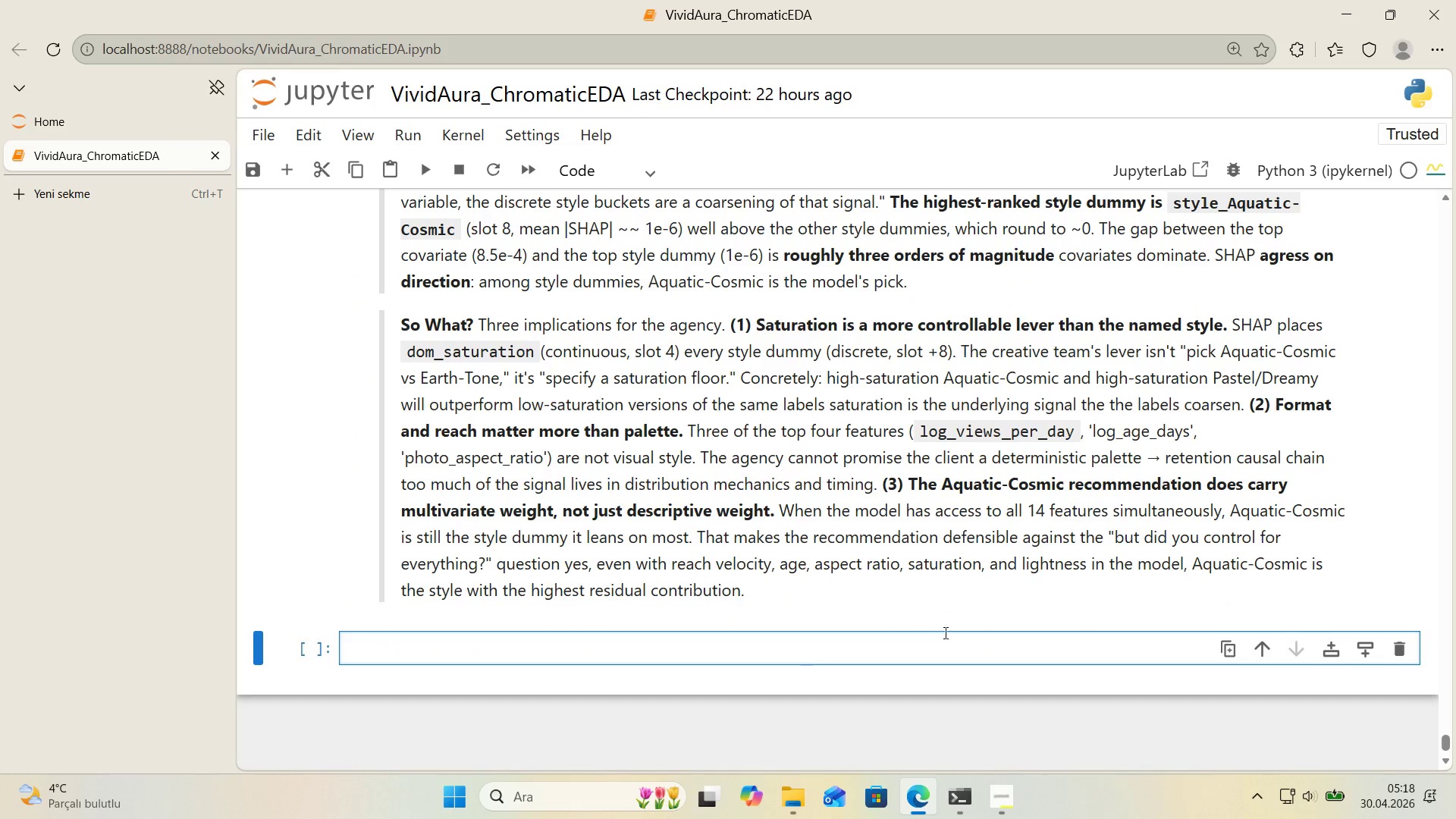 
scroll: coordinate [1407, 519], scroll_direction: up, amount: 2.0
 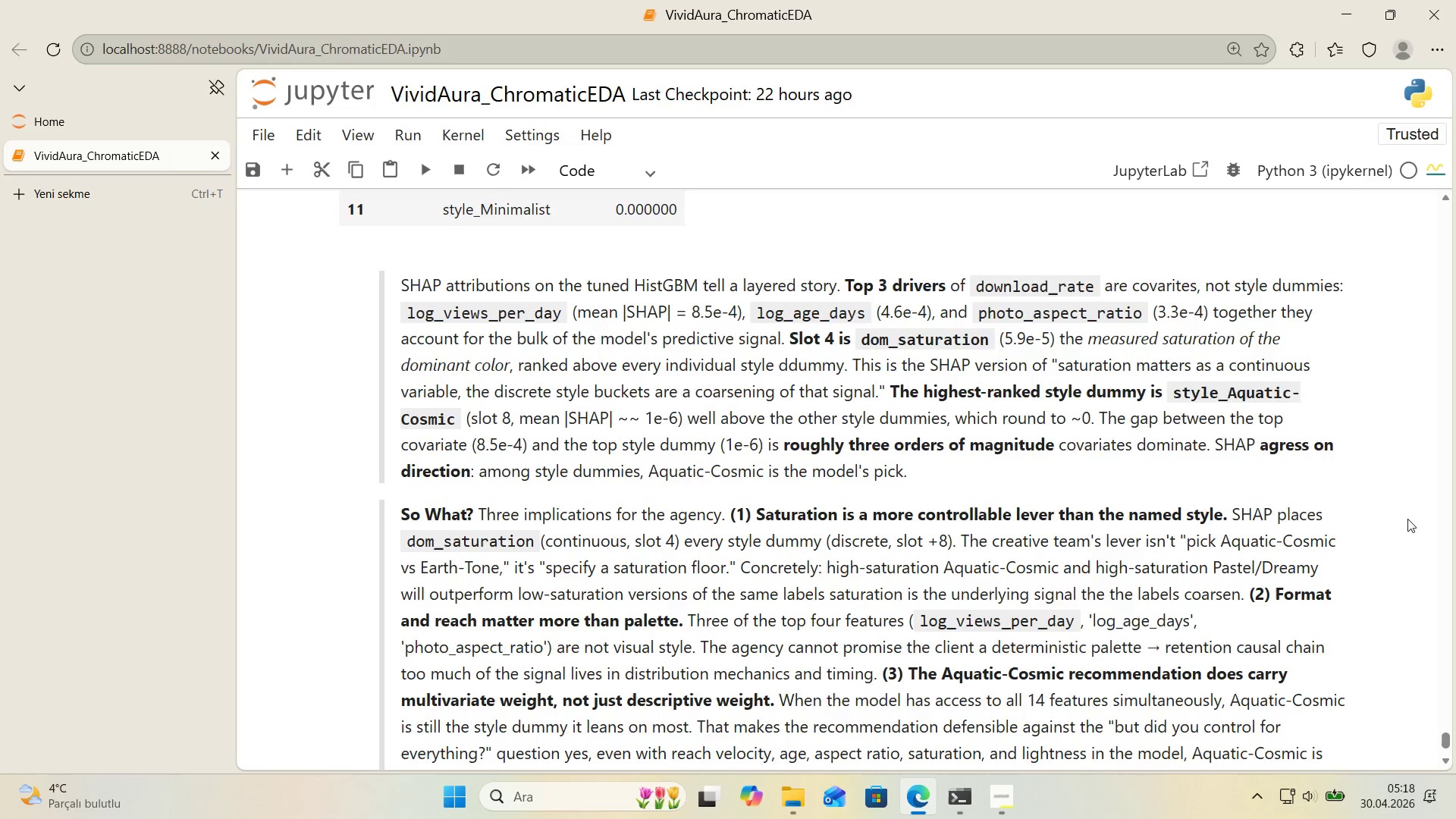 
scroll: coordinate [1407, 519], scroll_direction: down, amount: 1.0
 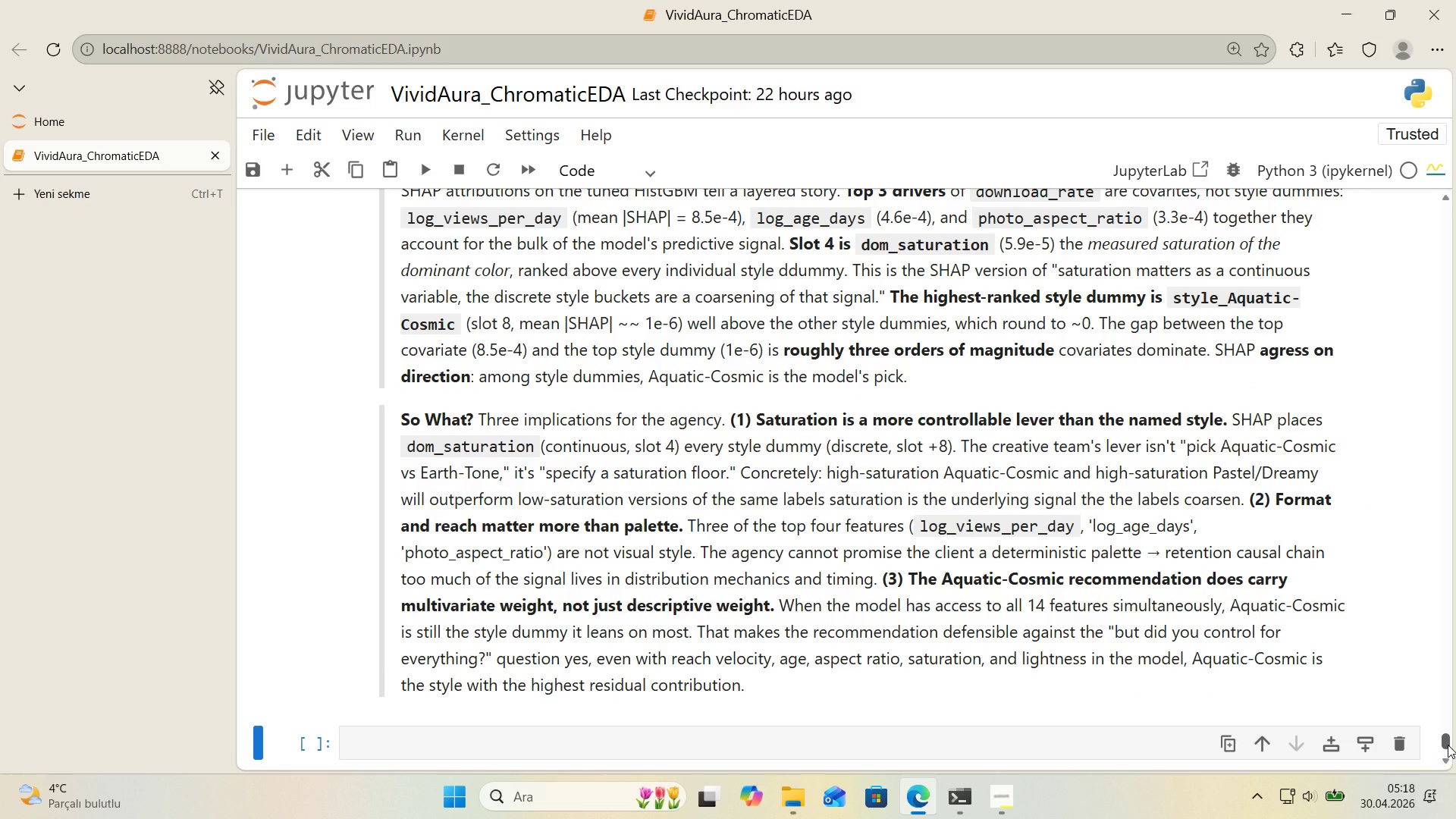 
scroll: coordinate [1338, 694], scroll_direction: up, amount: 1.0
 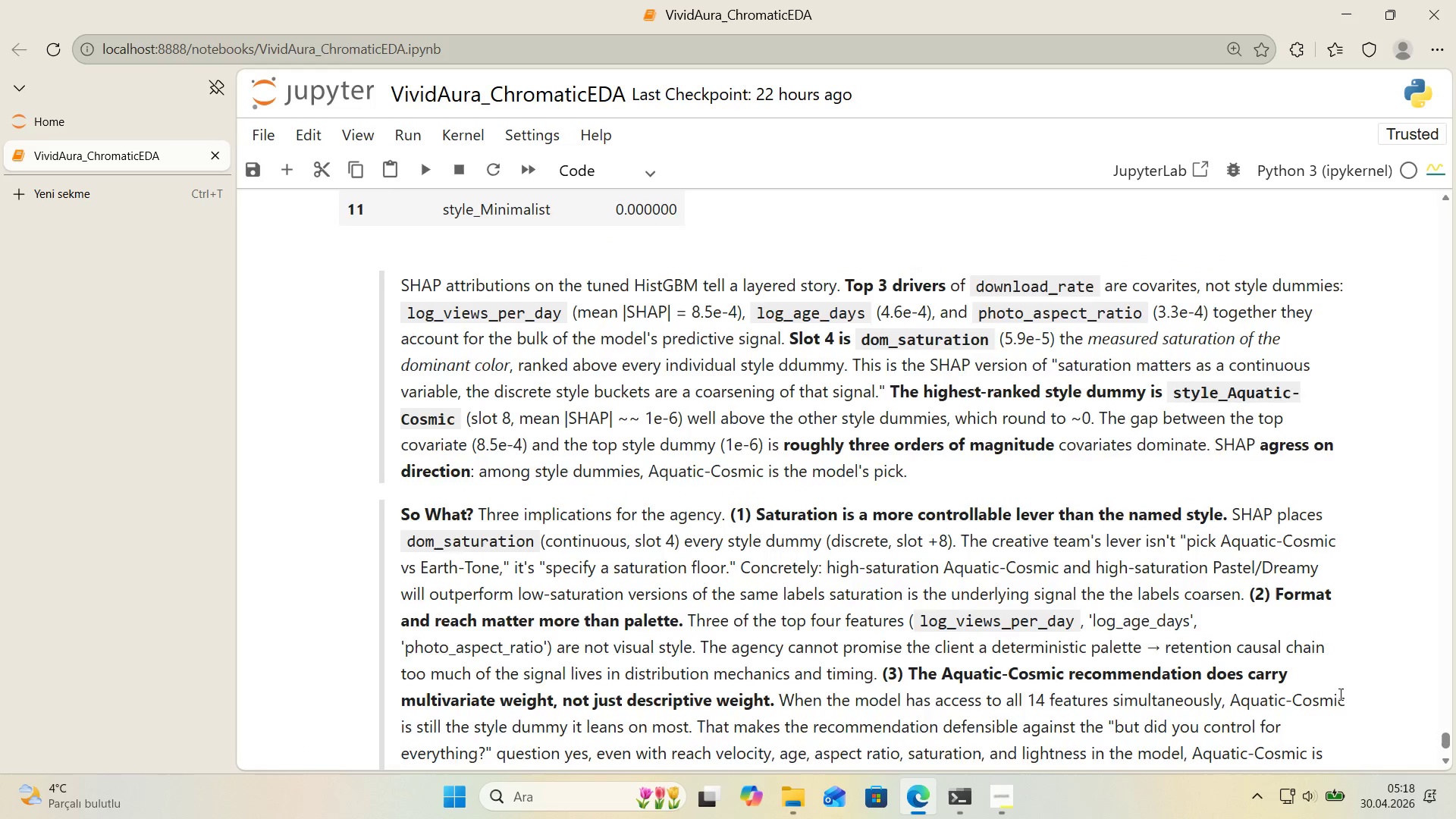 
scroll: coordinate [1339, 694], scroll_direction: down, amount: 1.0
 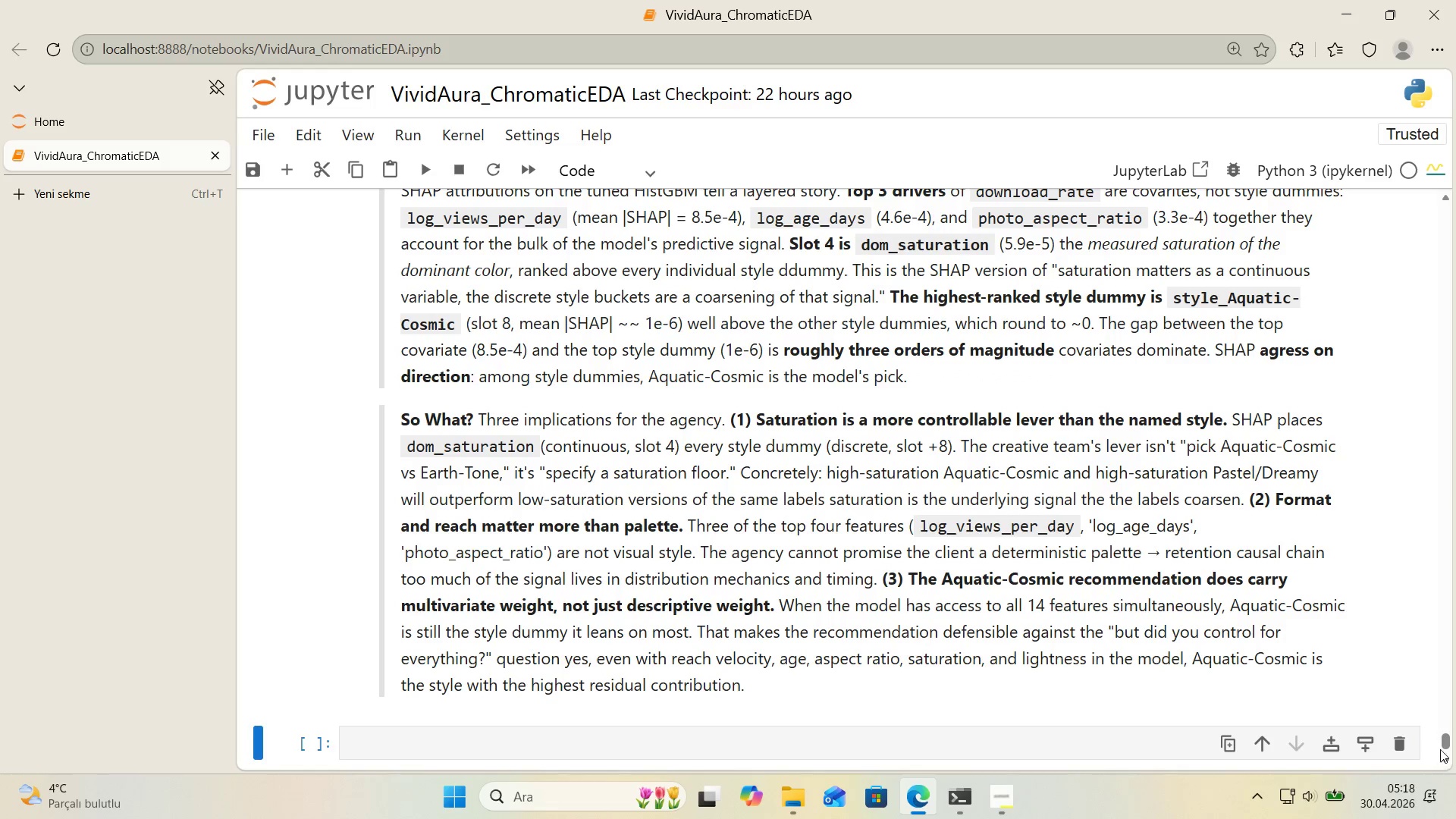 
left_click_drag(start_coordinate=[1443, 743], to_coordinate=[1445, 757])
 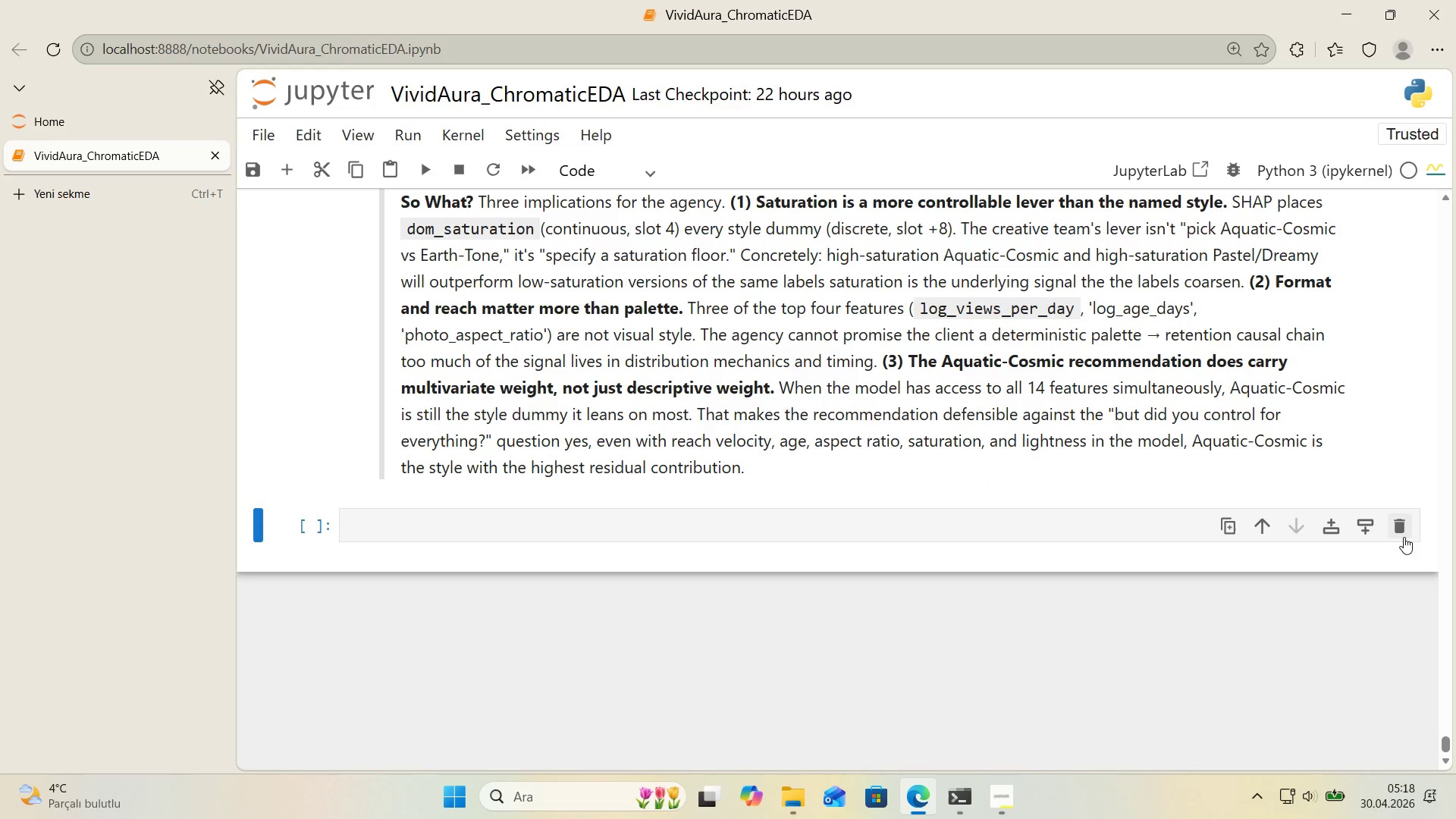 
left_click([1404, 534])
 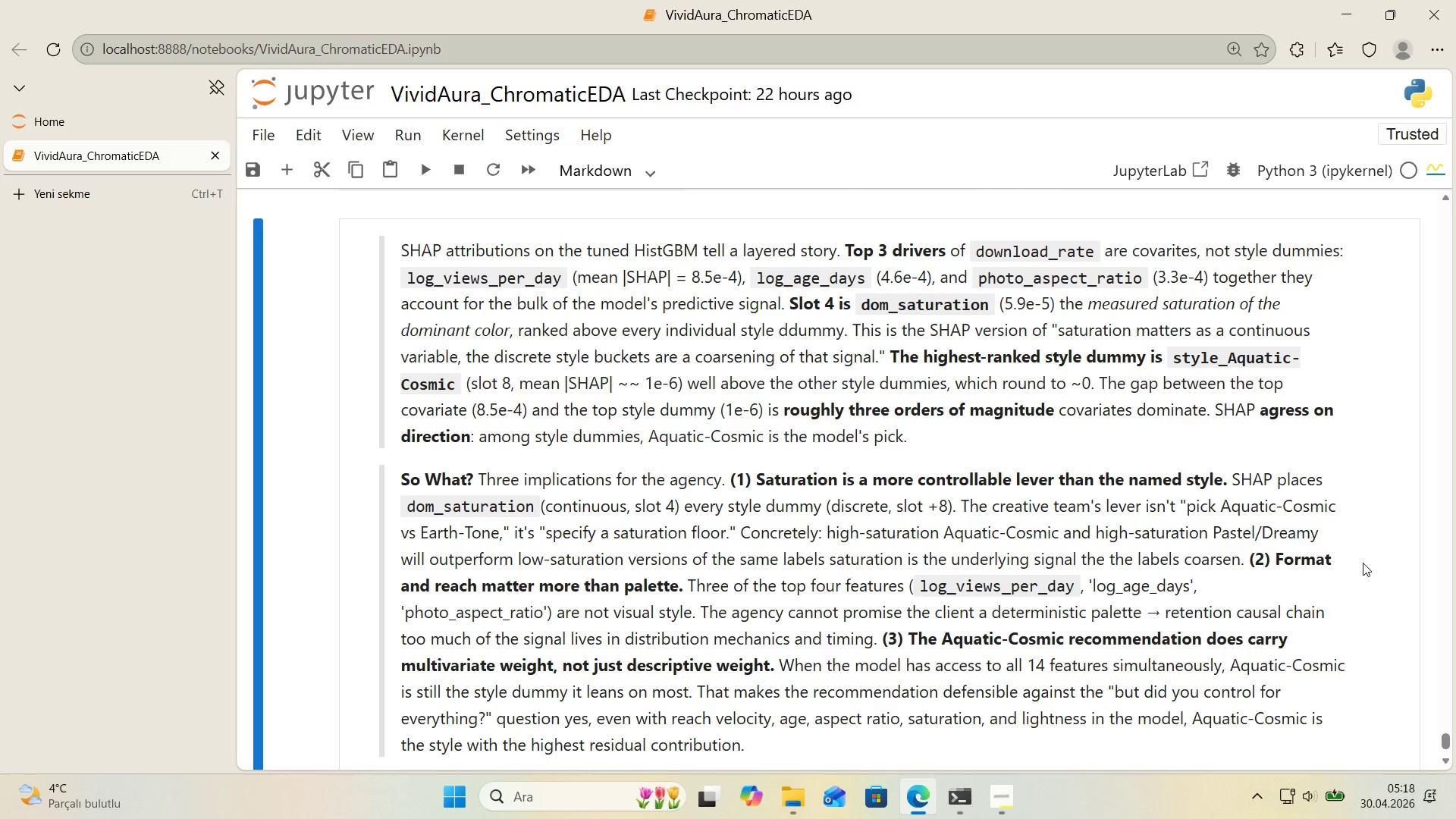 
scroll: coordinate [1363, 563], scroll_direction: down, amount: 1.0
 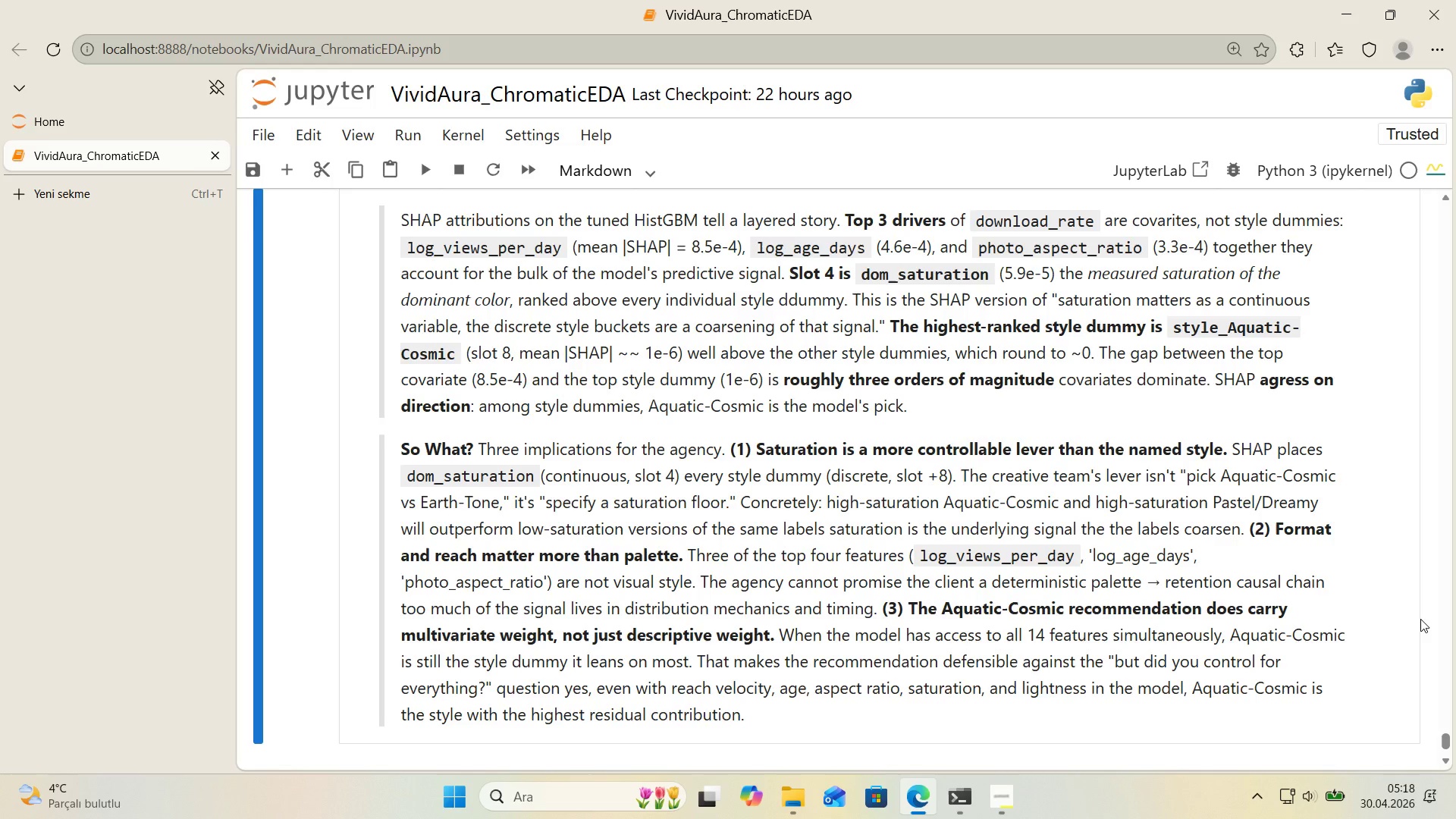 
wait(38.12)
 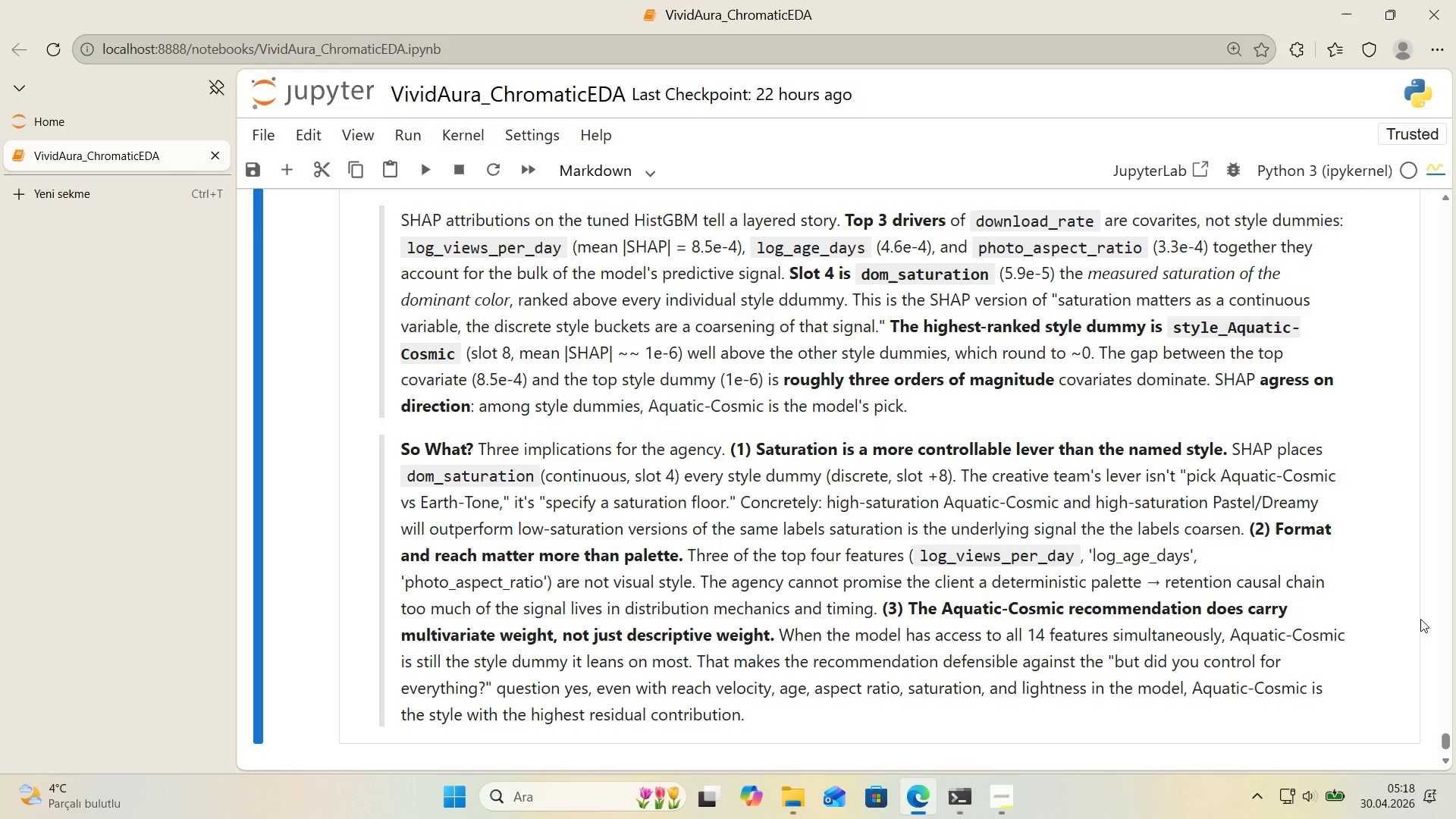 
scroll: coordinate [1065, 599], scroll_direction: down, amount: 1.0
 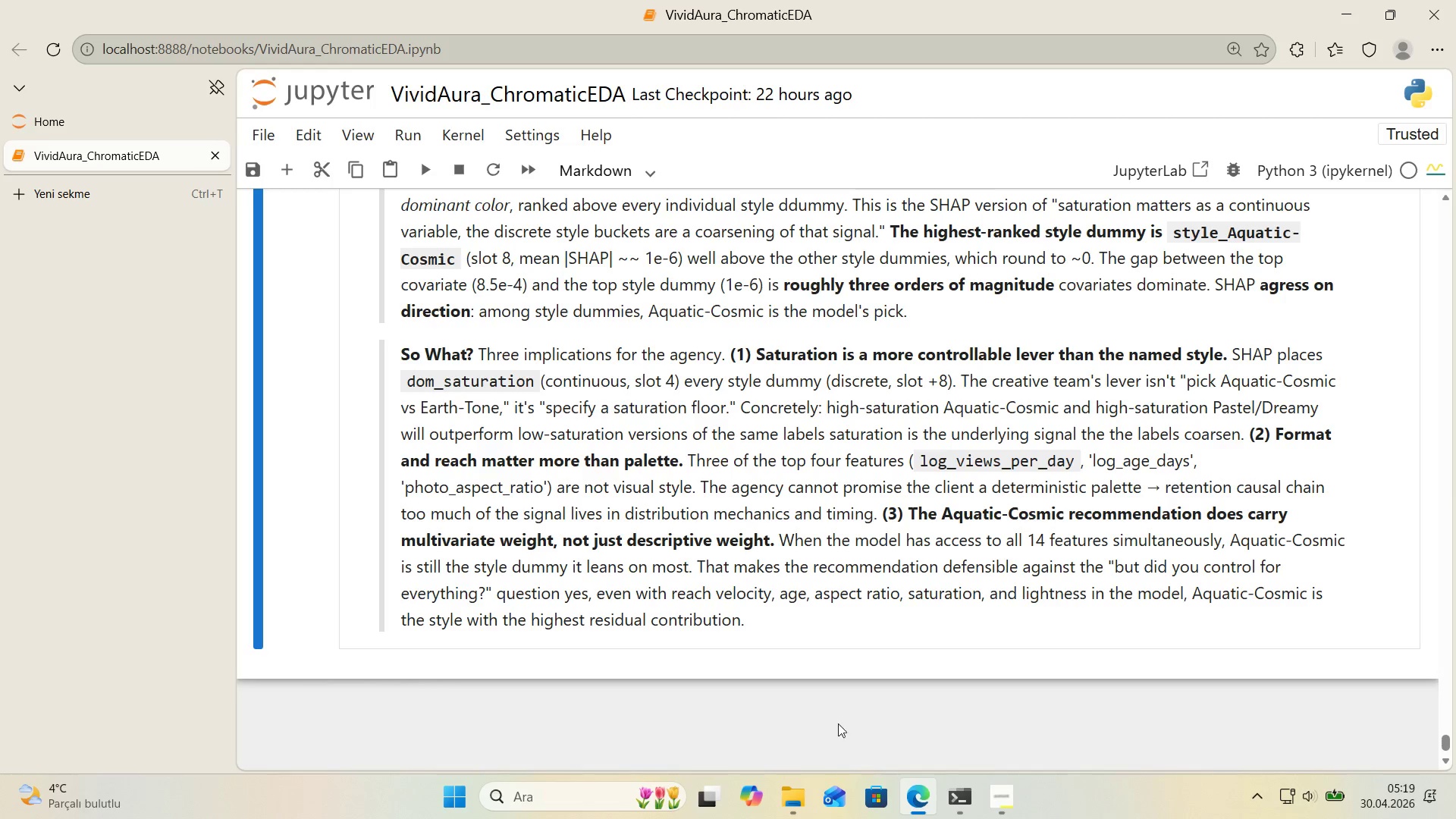 
left_click([847, 733])
 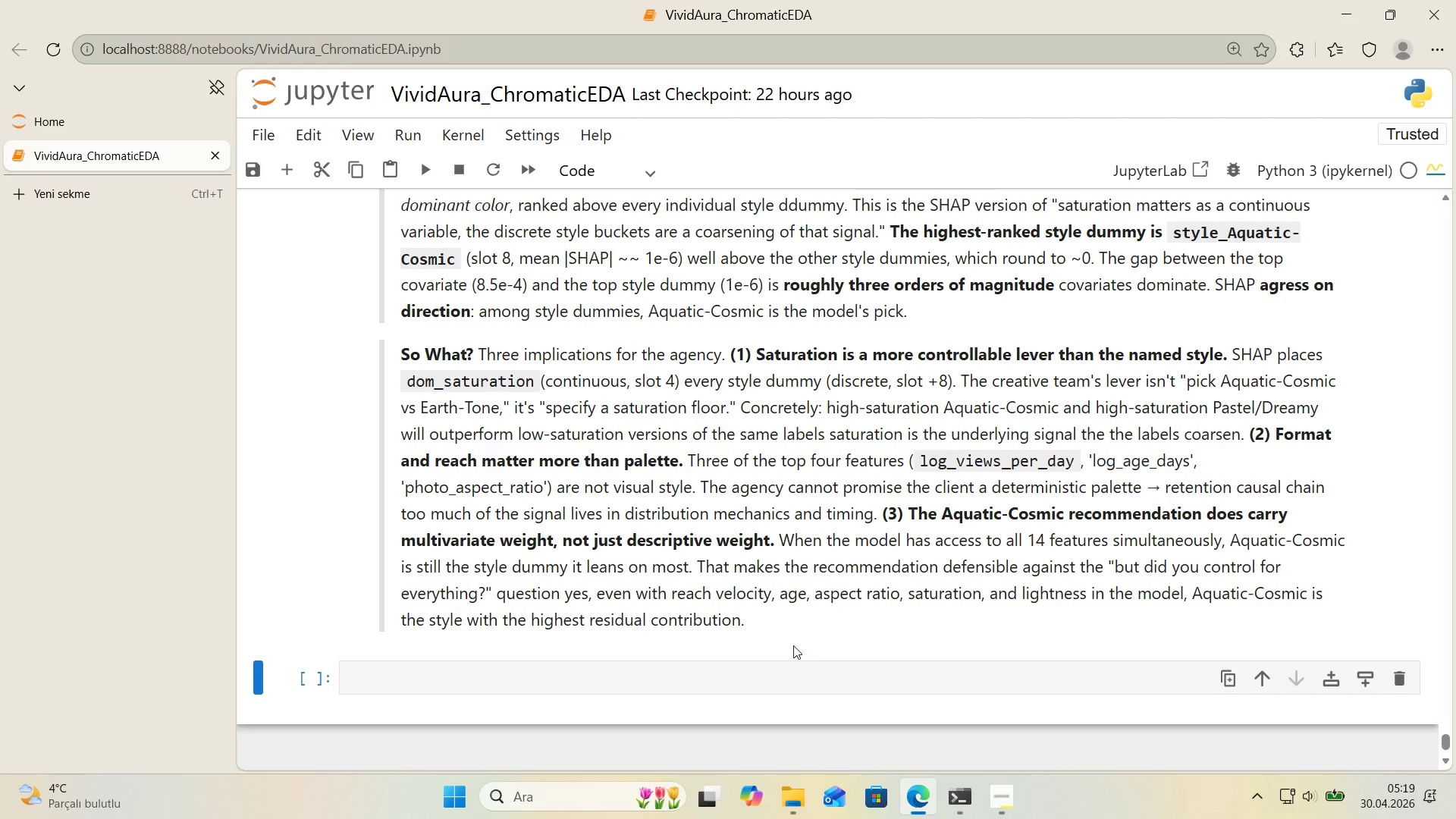 
scroll: coordinate [790, 645], scroll_direction: down, amount: 1.0
 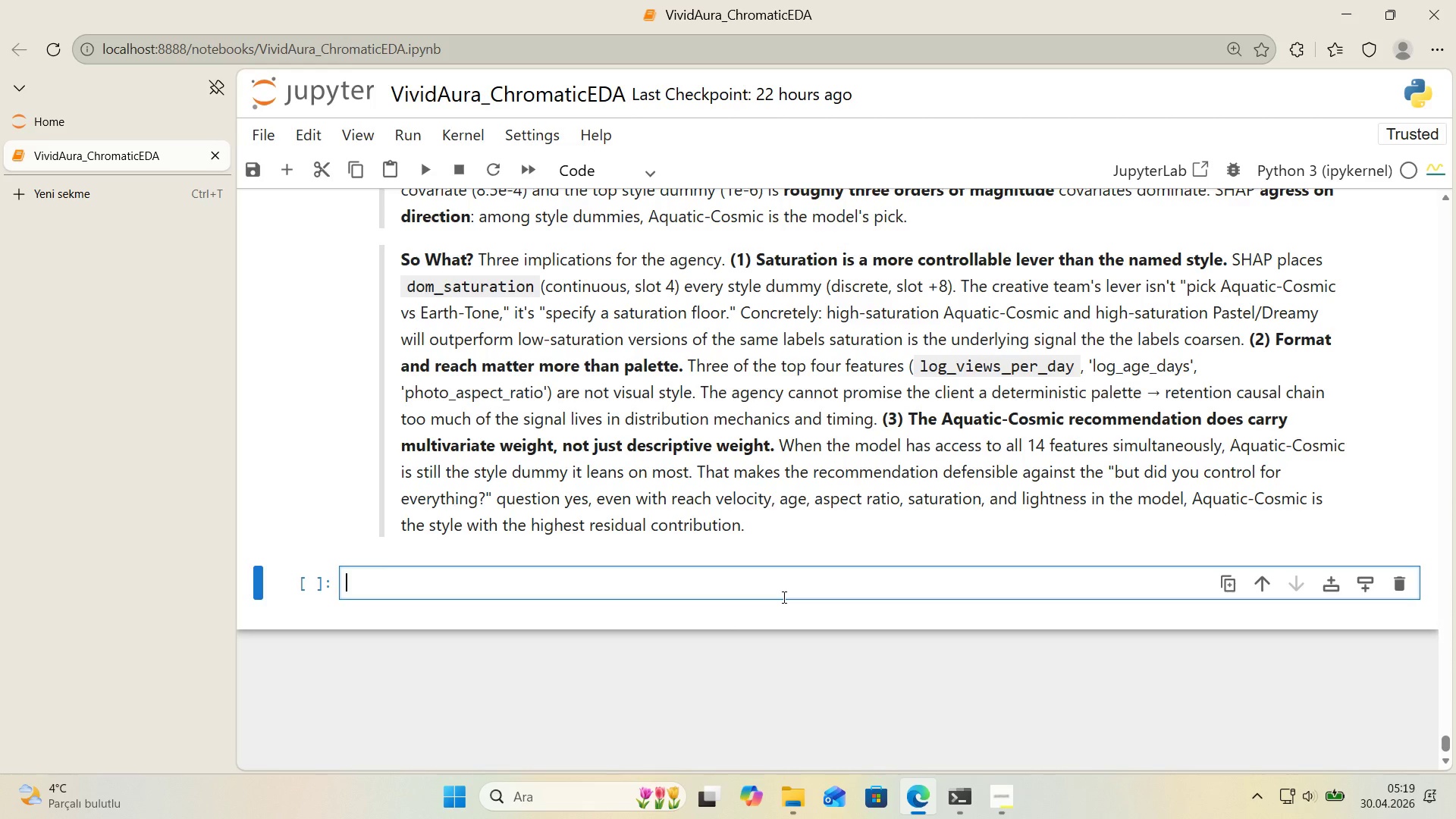 
wait(34.92)
 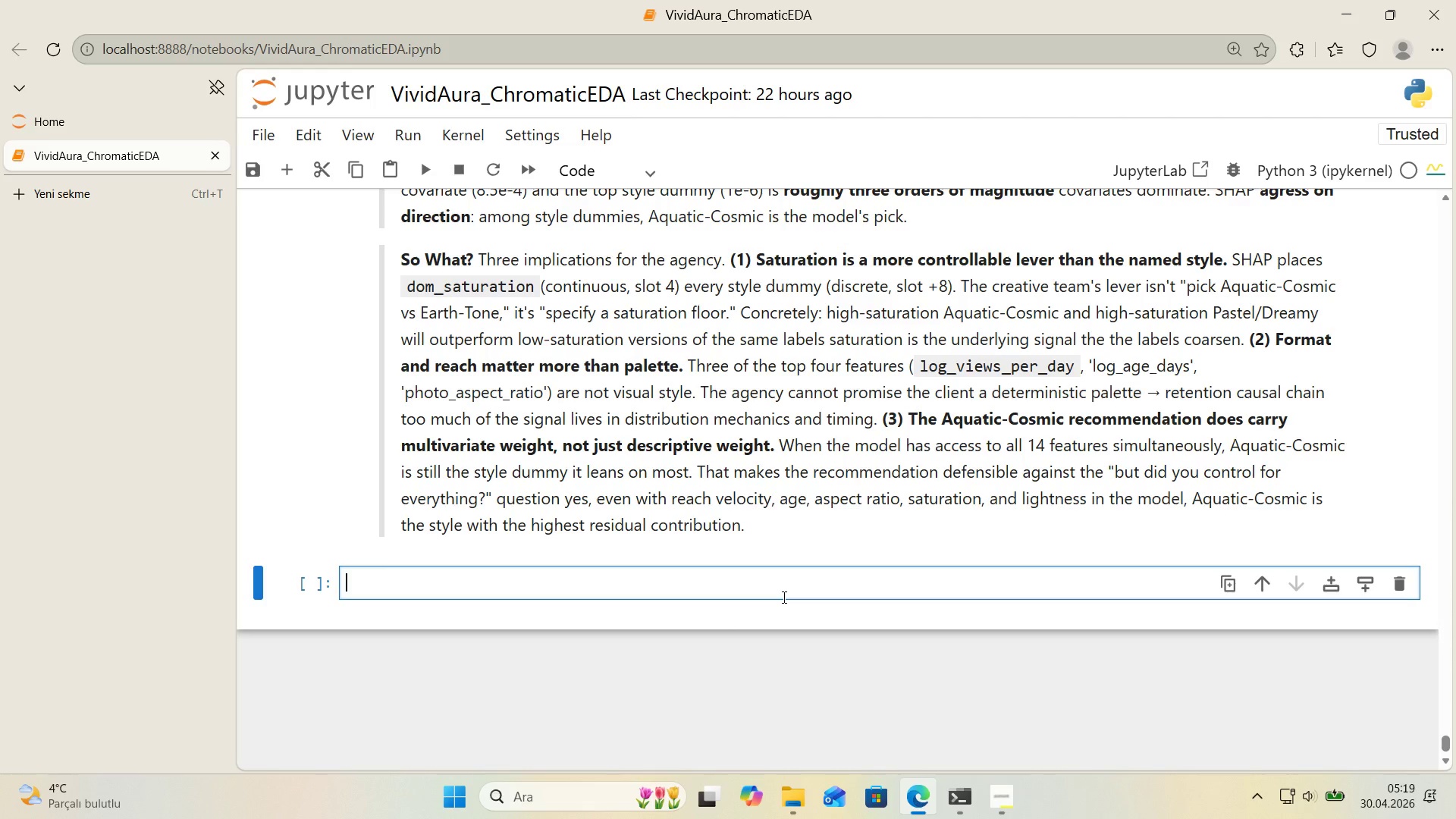 
scroll: coordinate [799, 466], scroll_direction: up, amount: 14.0
 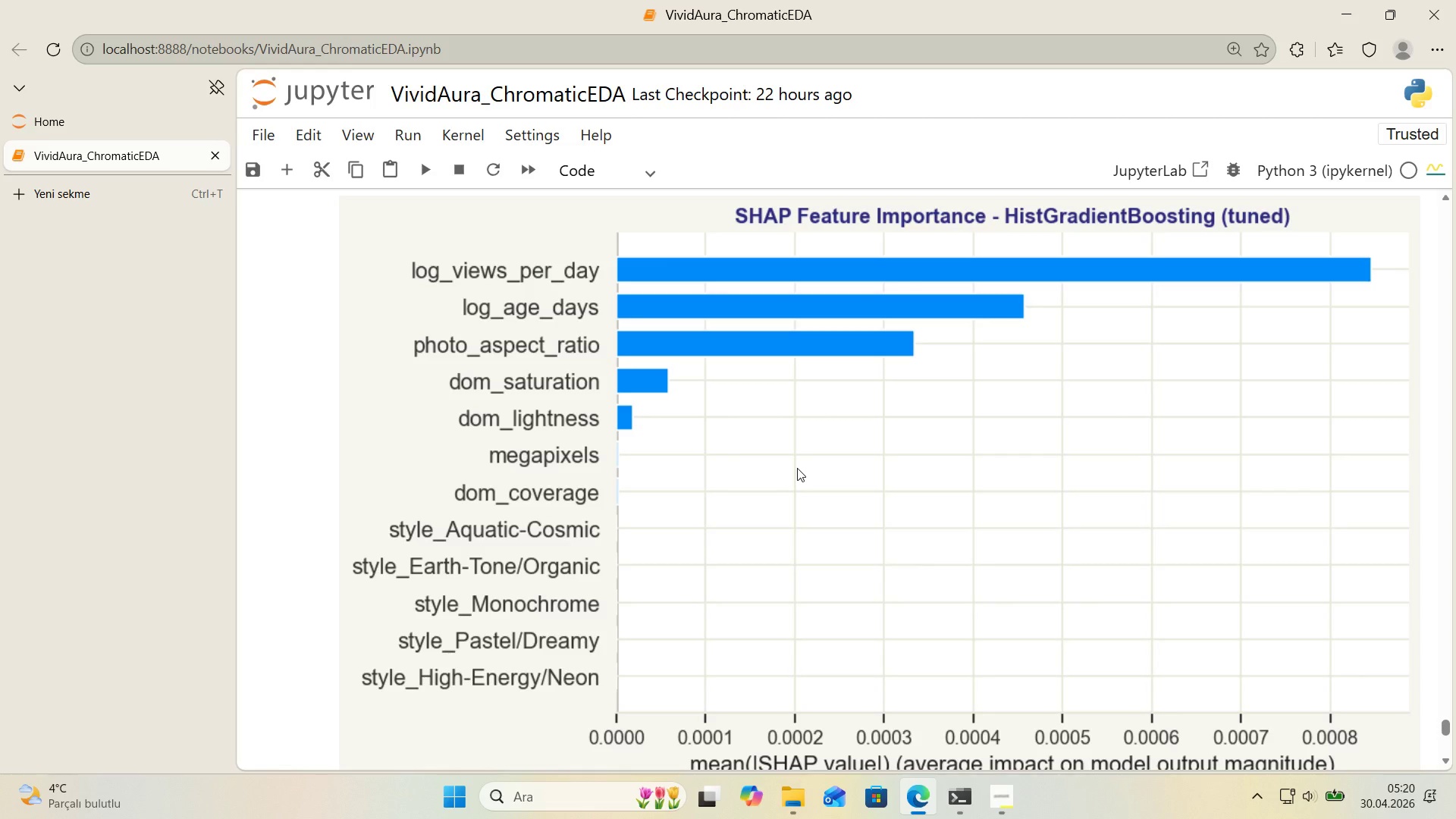 
wait(45.99)
 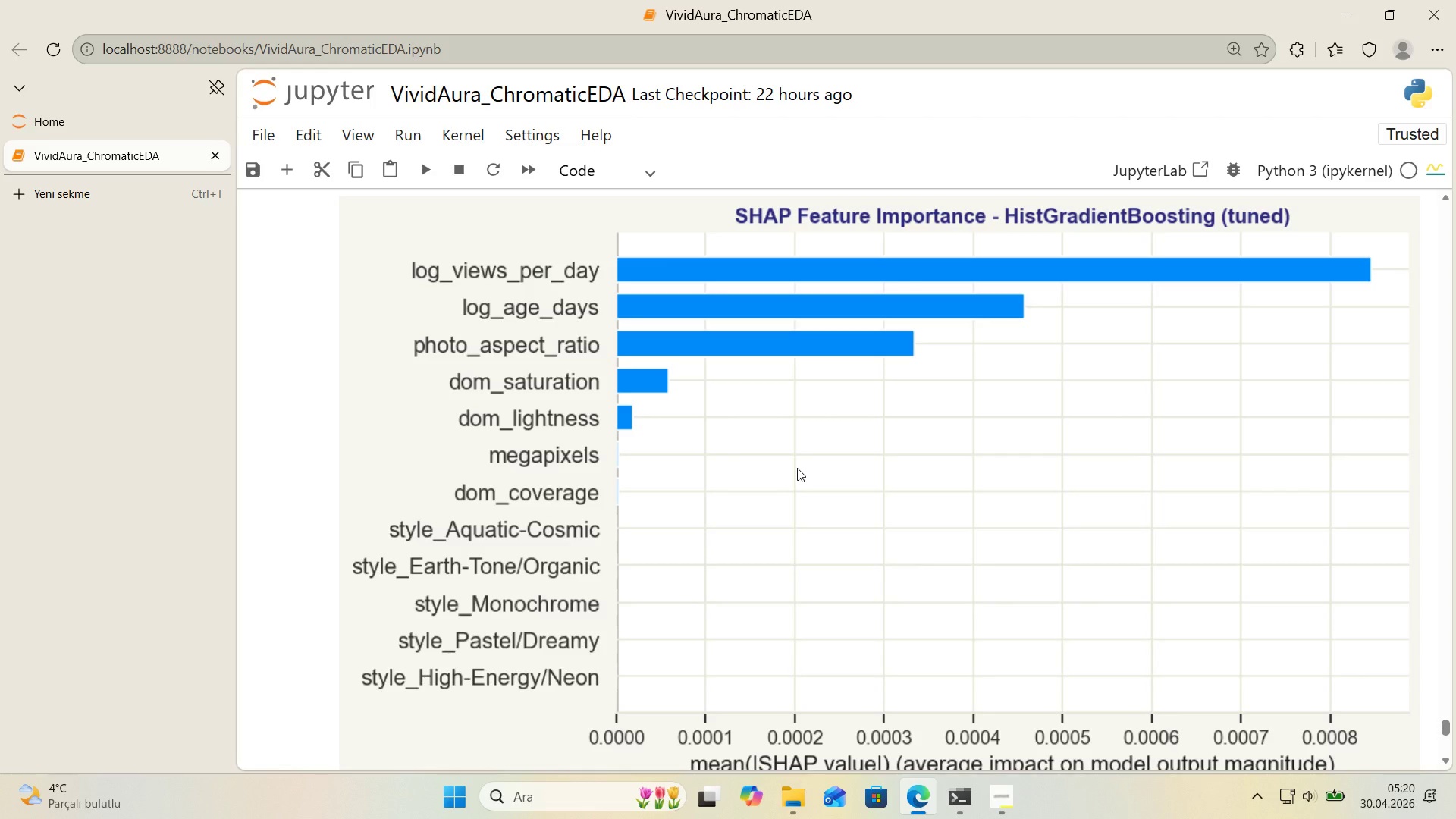 
scroll: coordinate [798, 411], scroll_direction: up, amount: 8.0
 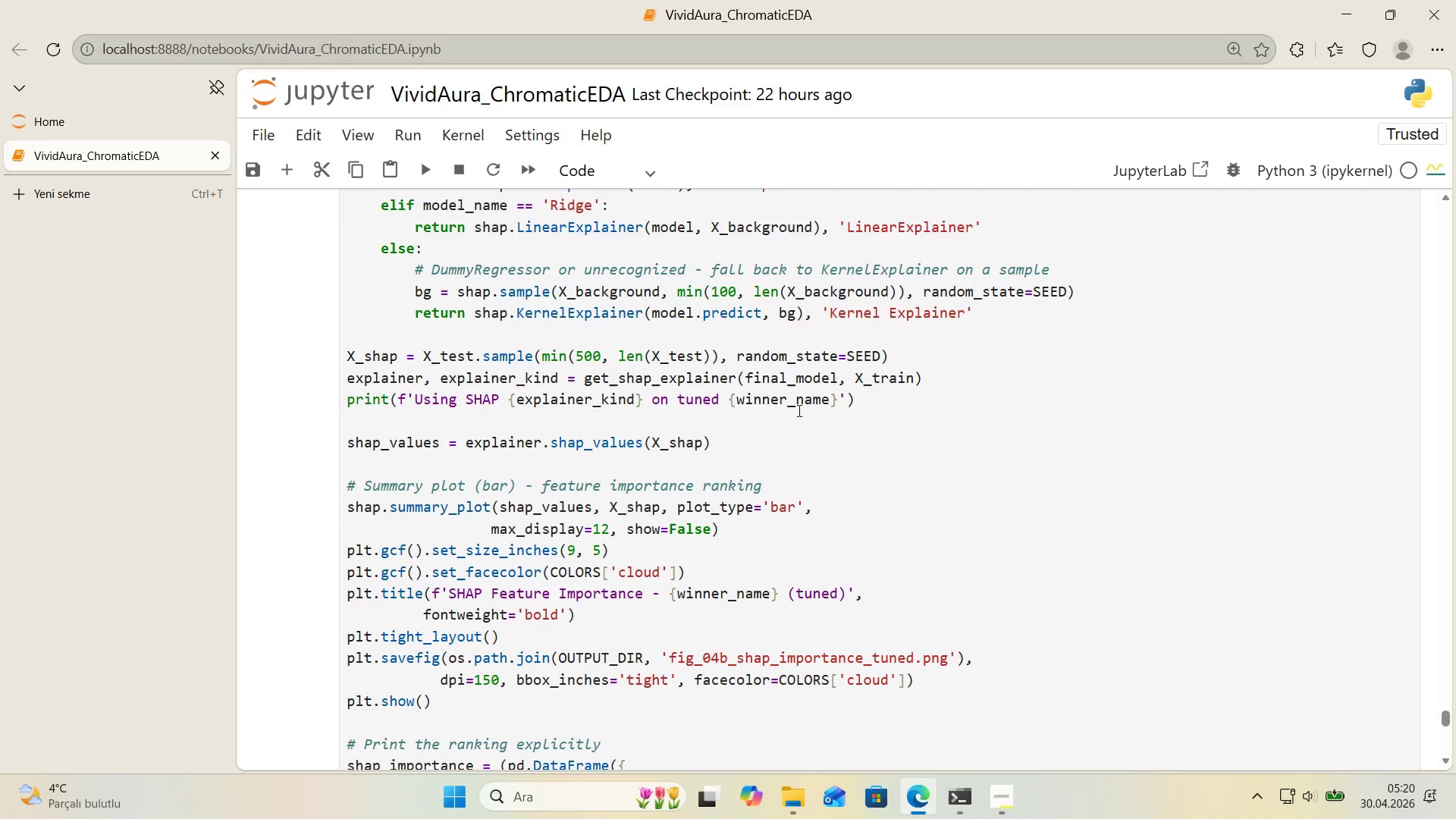 
wait(22.13)
 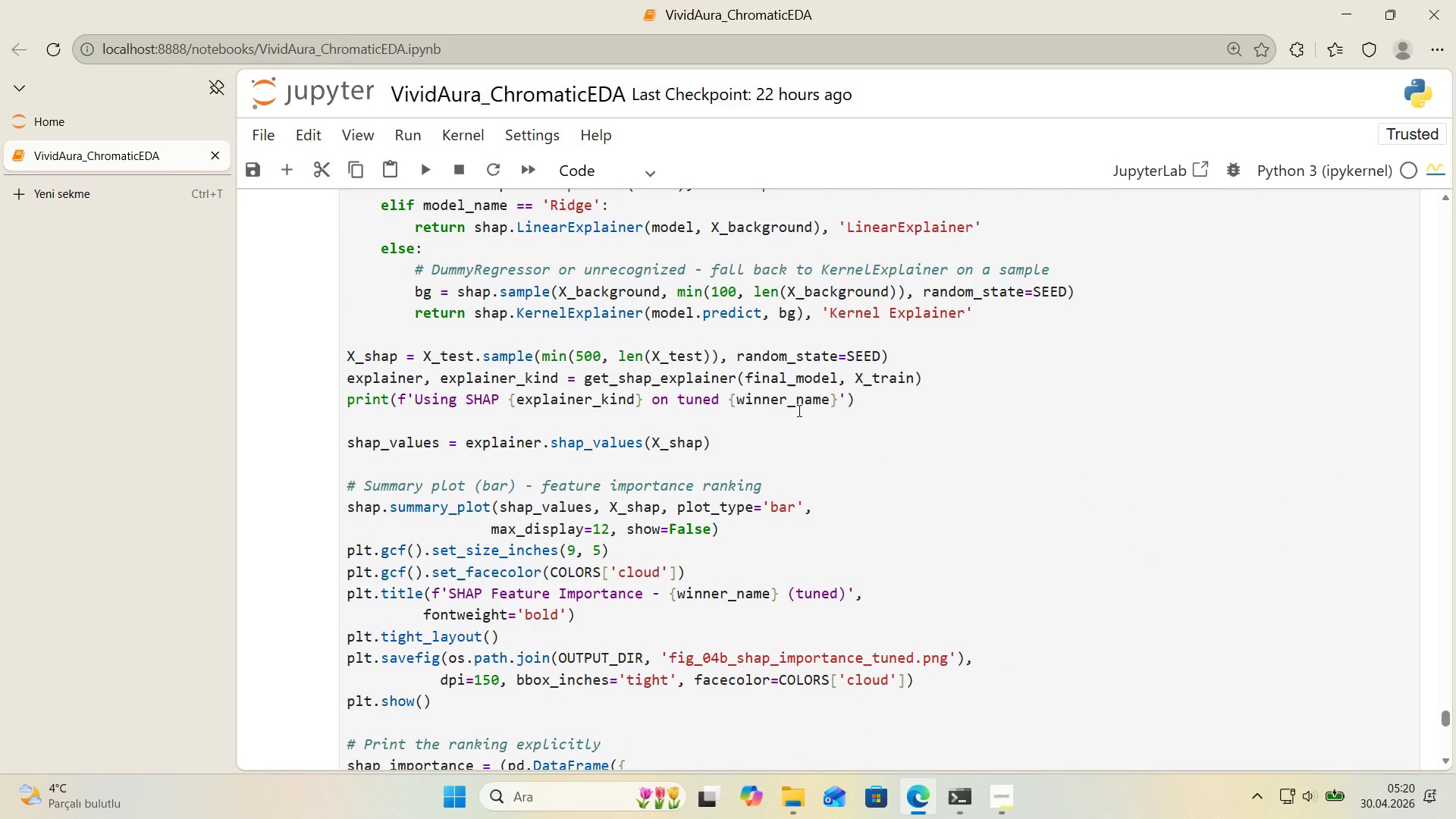 
scroll: coordinate [811, 418], scroll_direction: down, amount: 25.0
 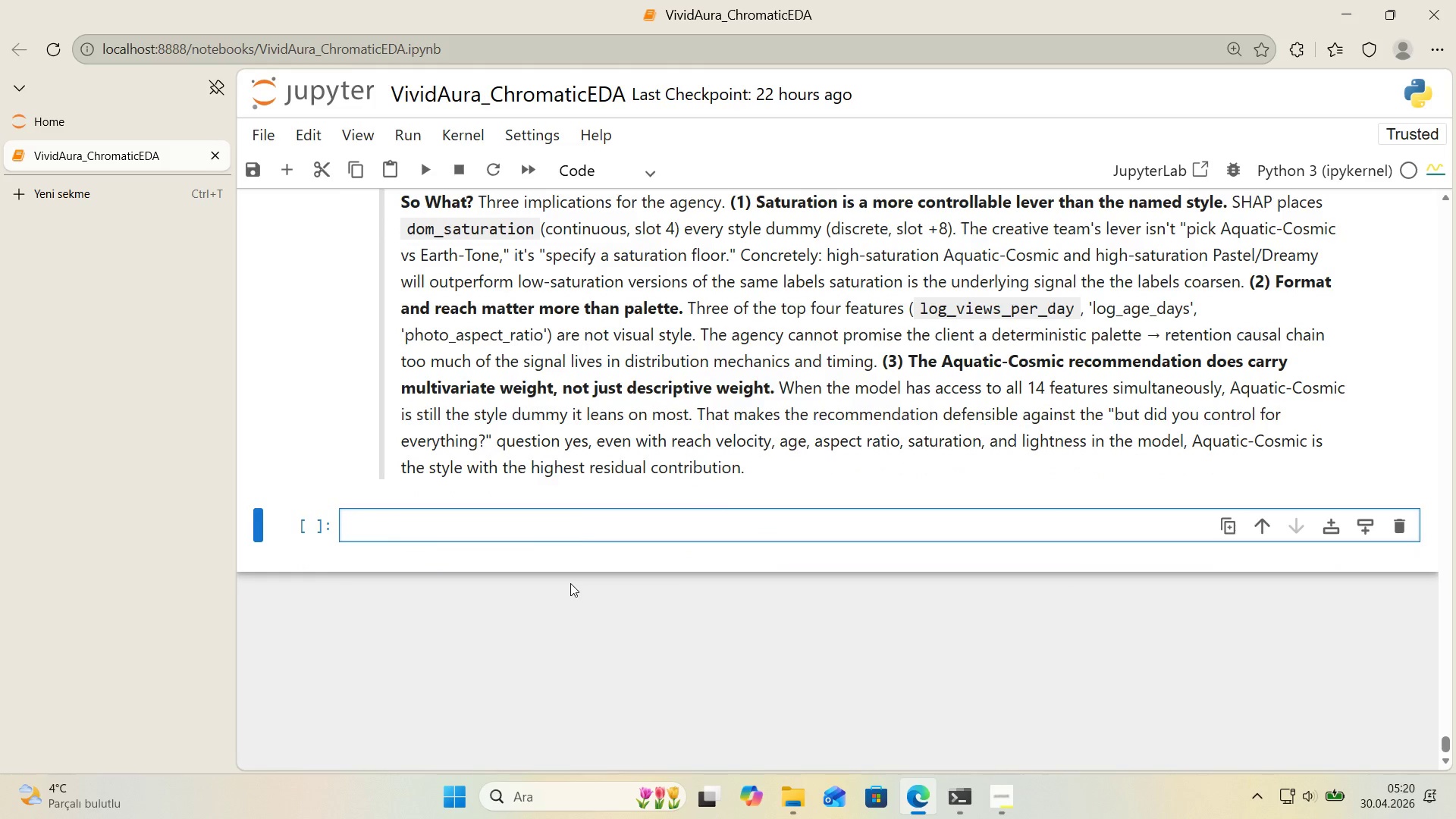 
left_click([578, 522])
 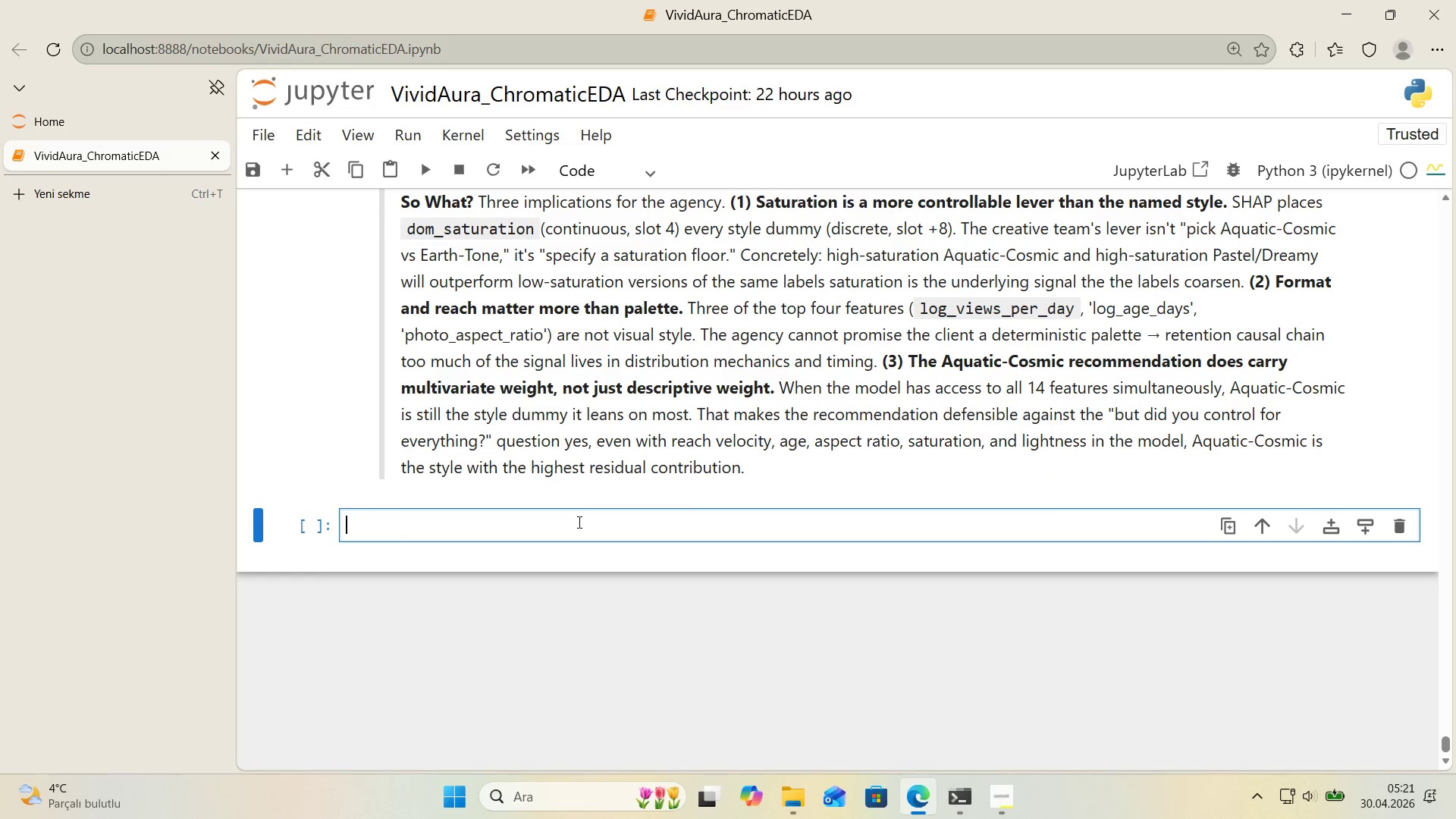 
left_click([586, 167])
 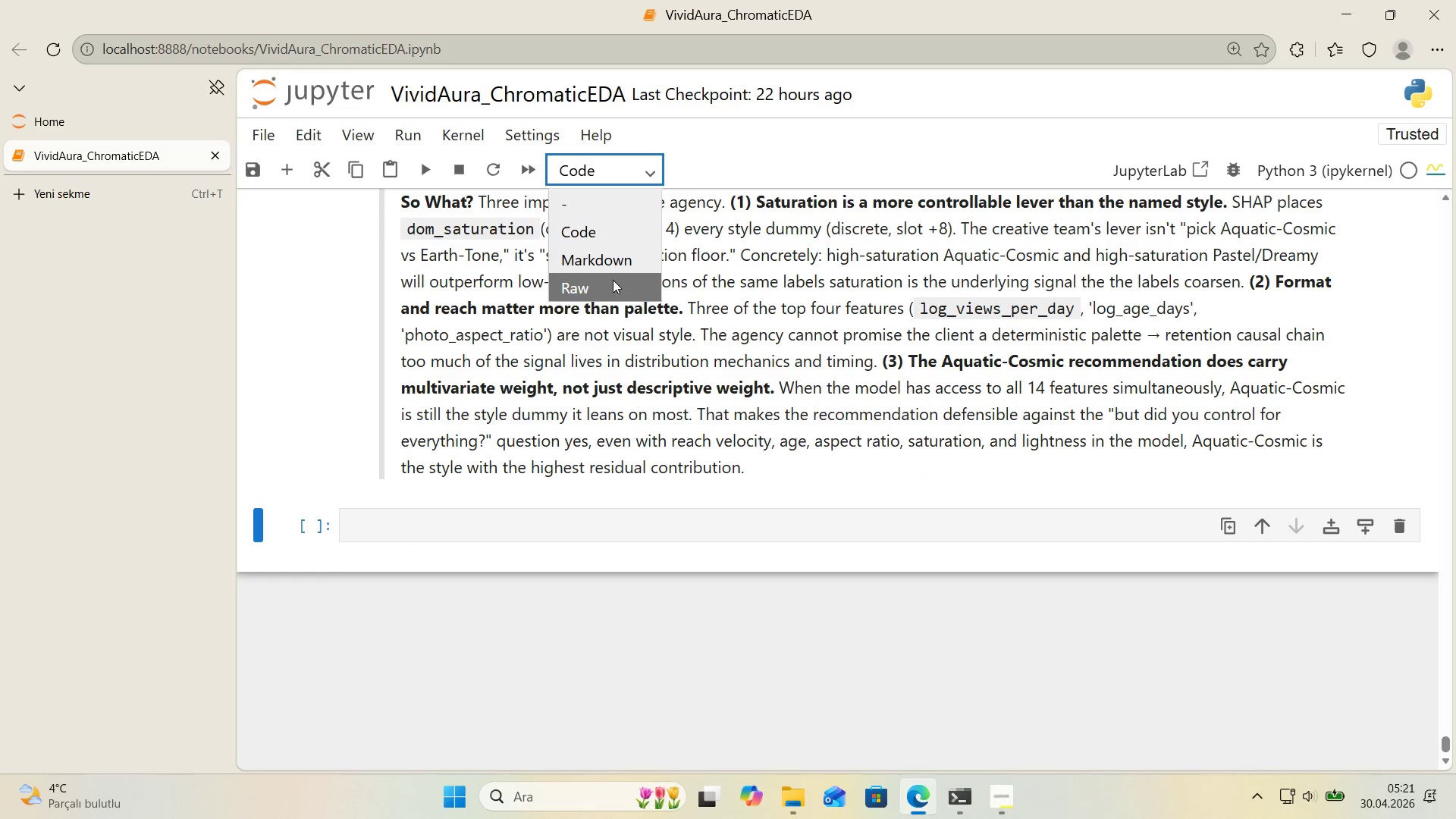 
left_click([614, 264])
 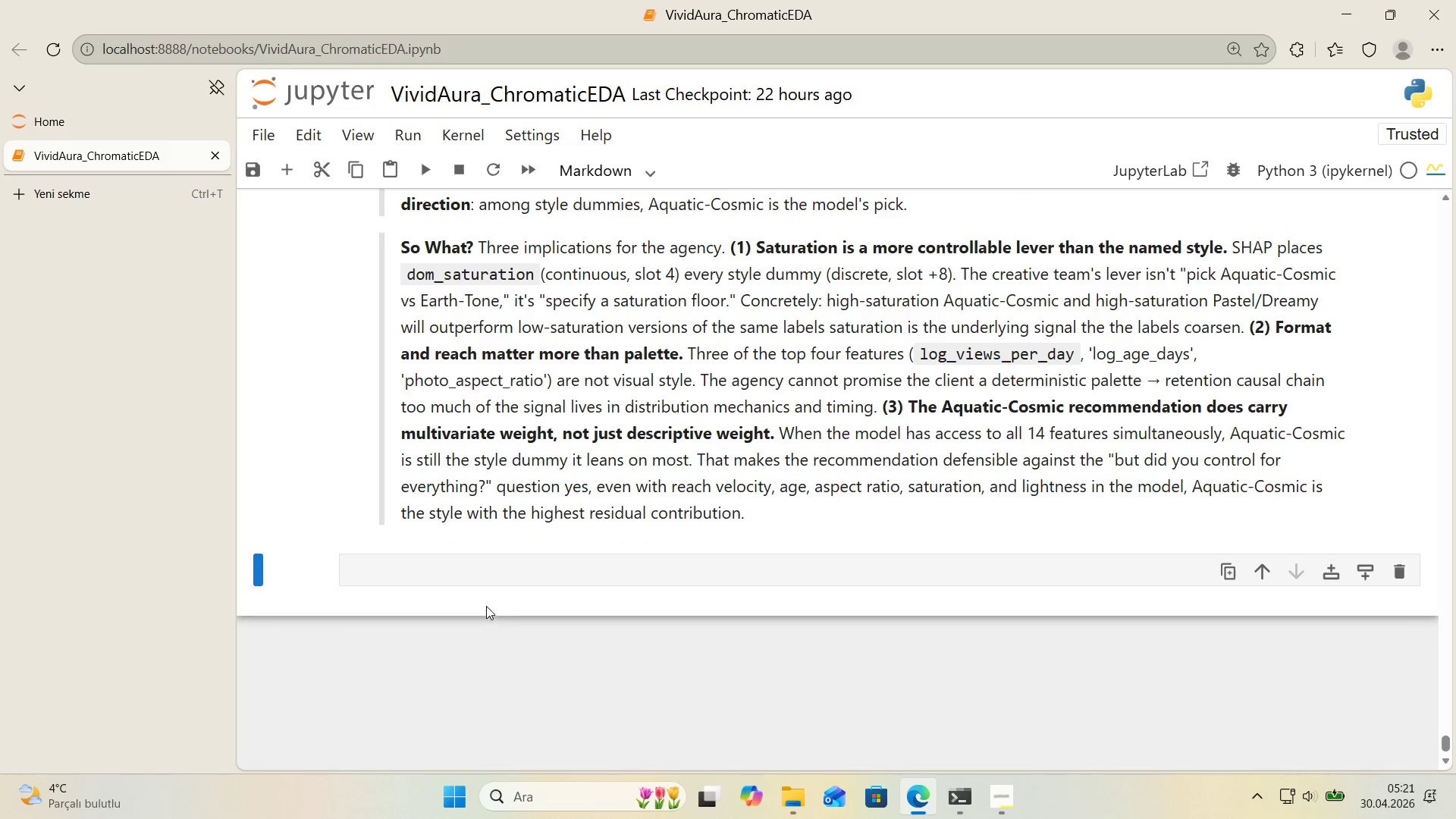 
left_click([479, 576])
 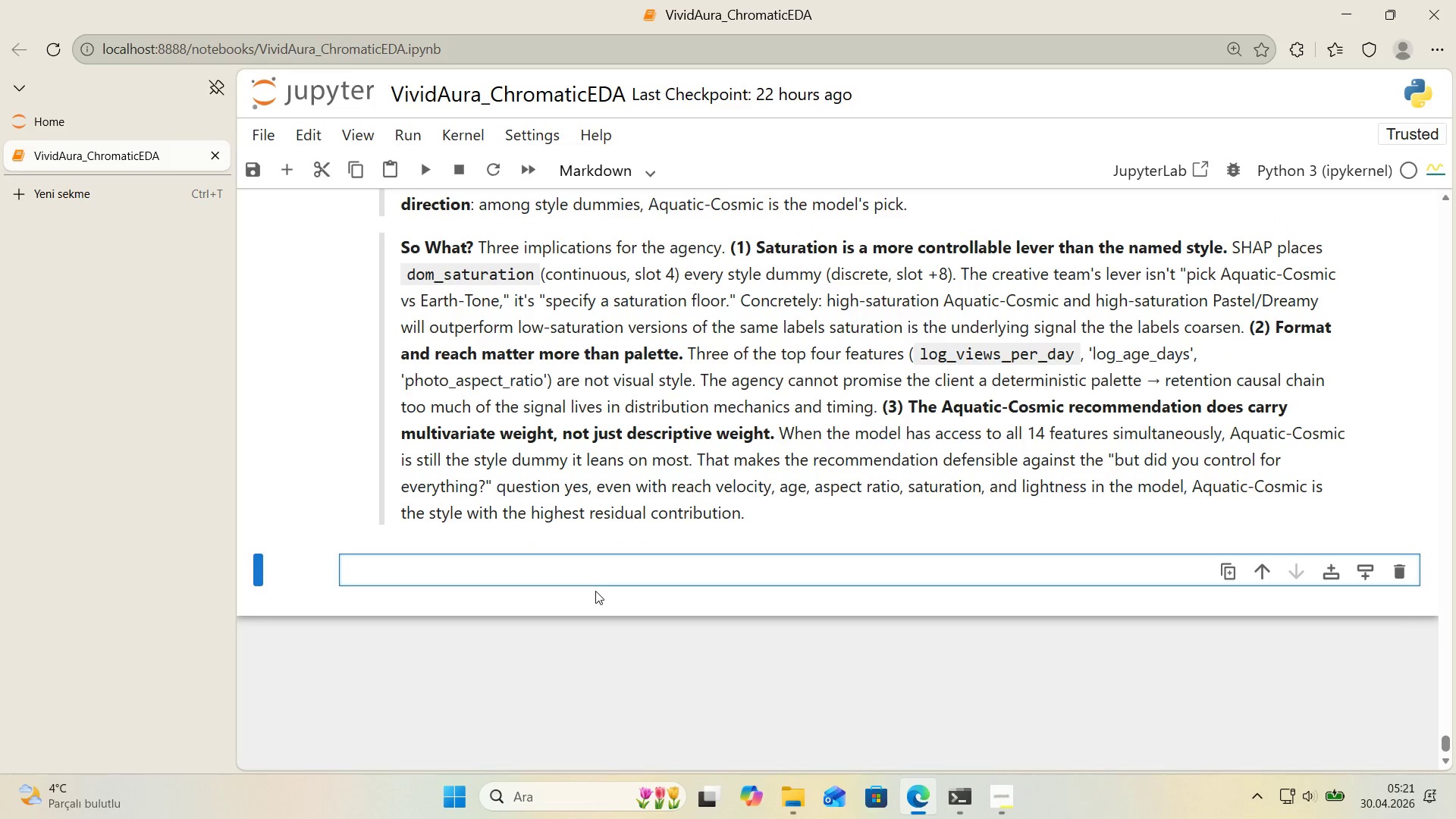 
key(Alt+Control+3)
 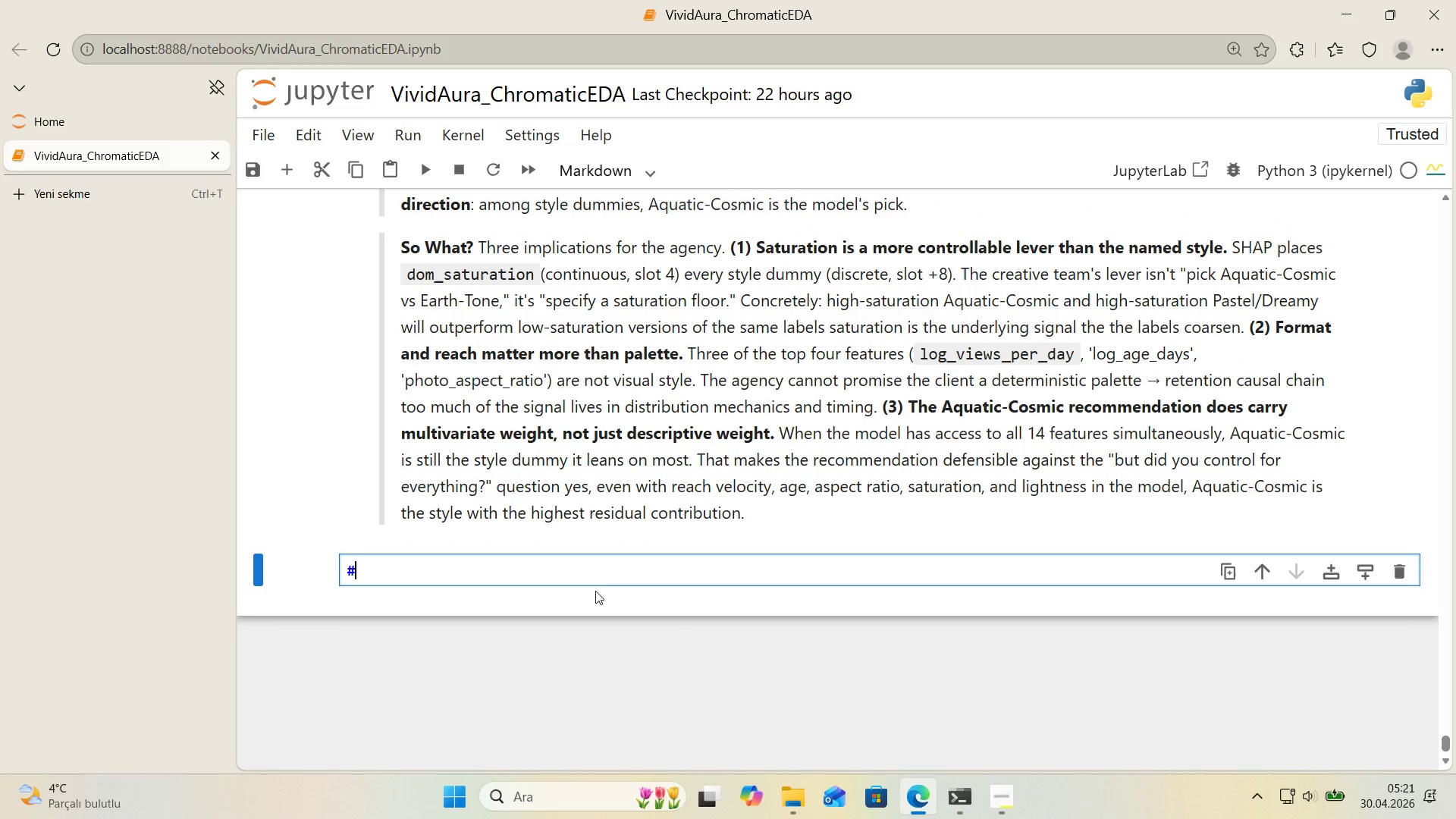 
key(Alt+Control+3)
 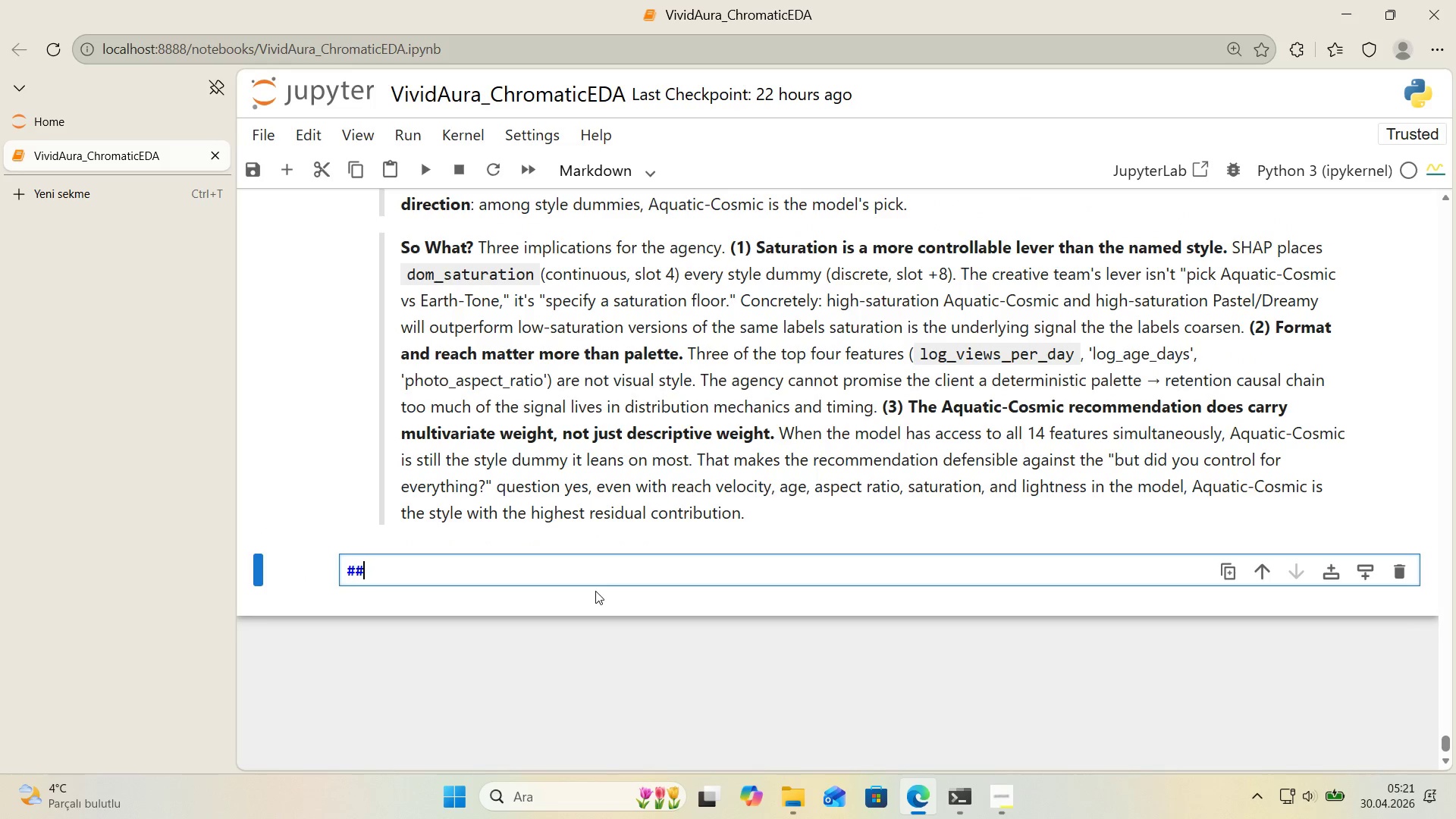 
key(Alt+Control+3)
 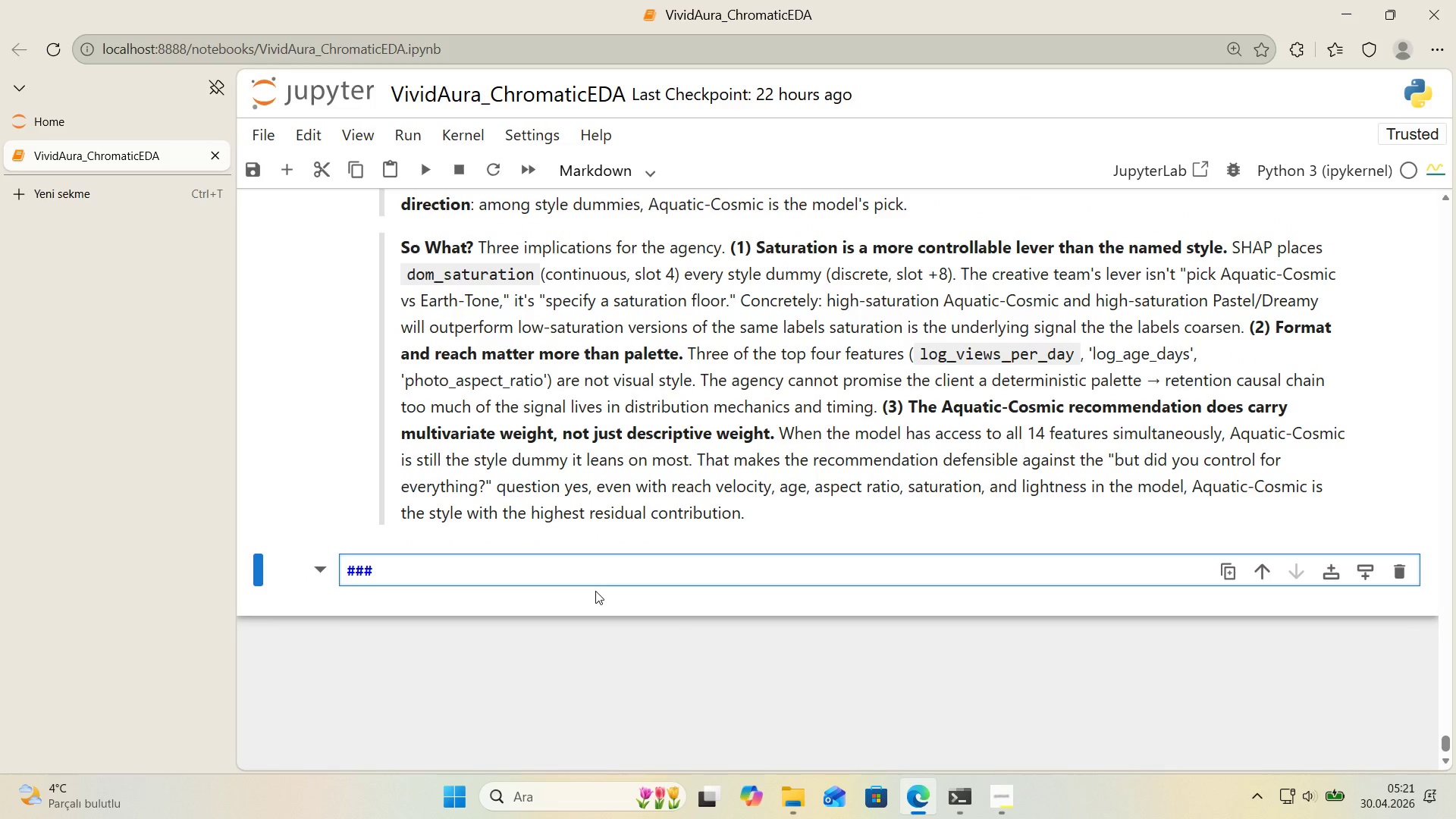 
key(Backspace)
type( 11.)
 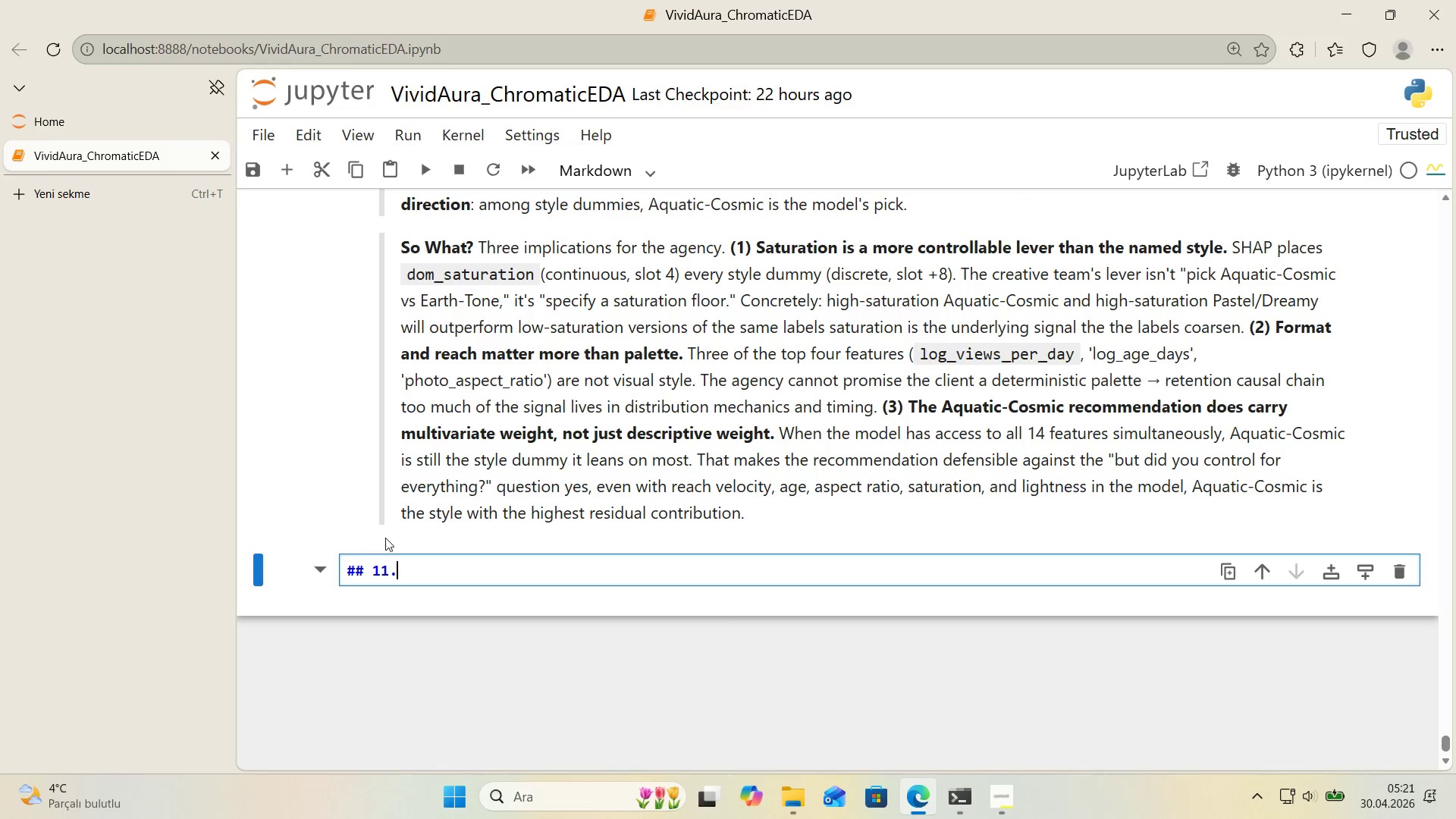 
left_click_drag(start_coordinate=[383, 567], to_coordinate=[393, 569])
 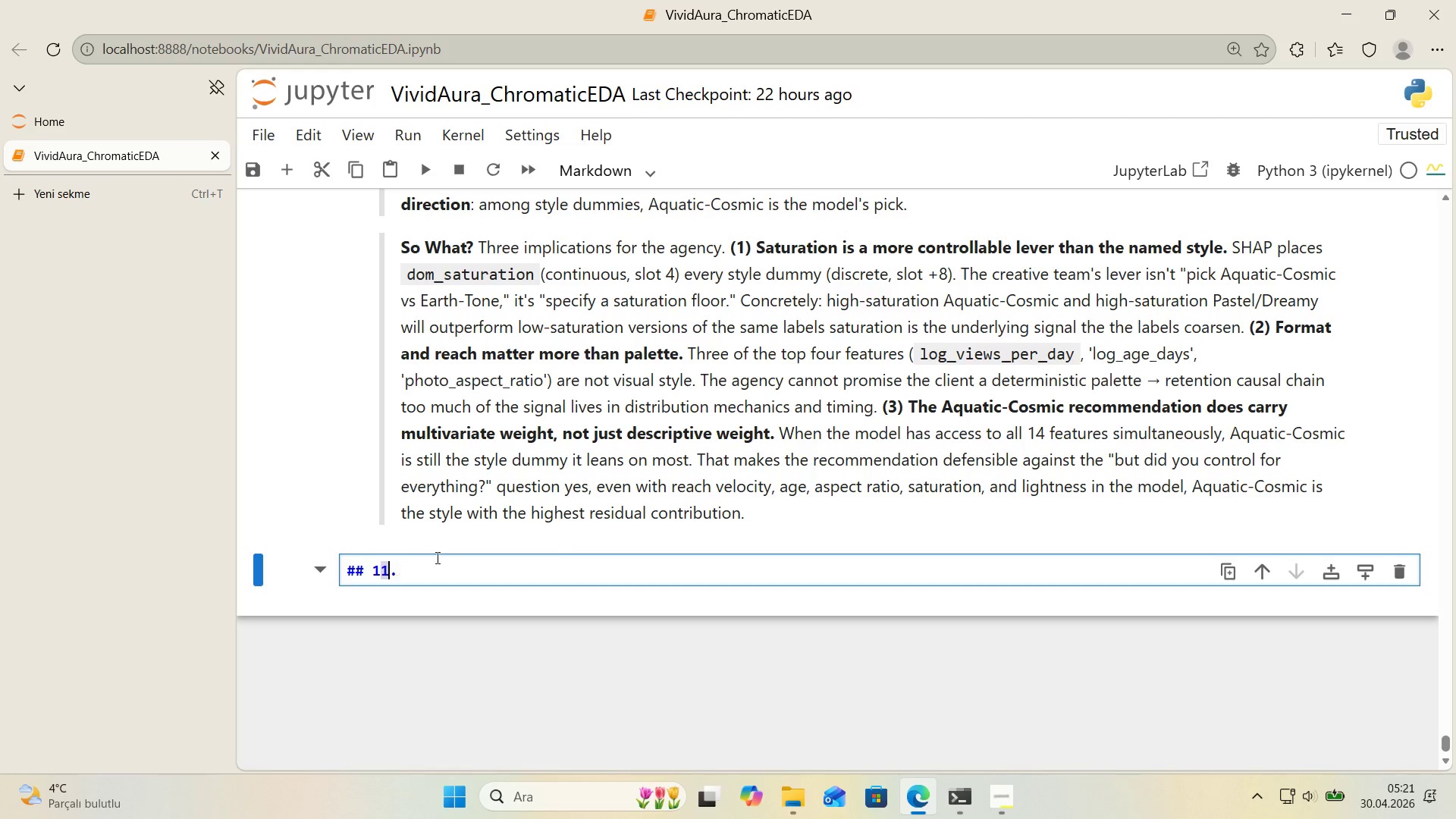 
key(2)
 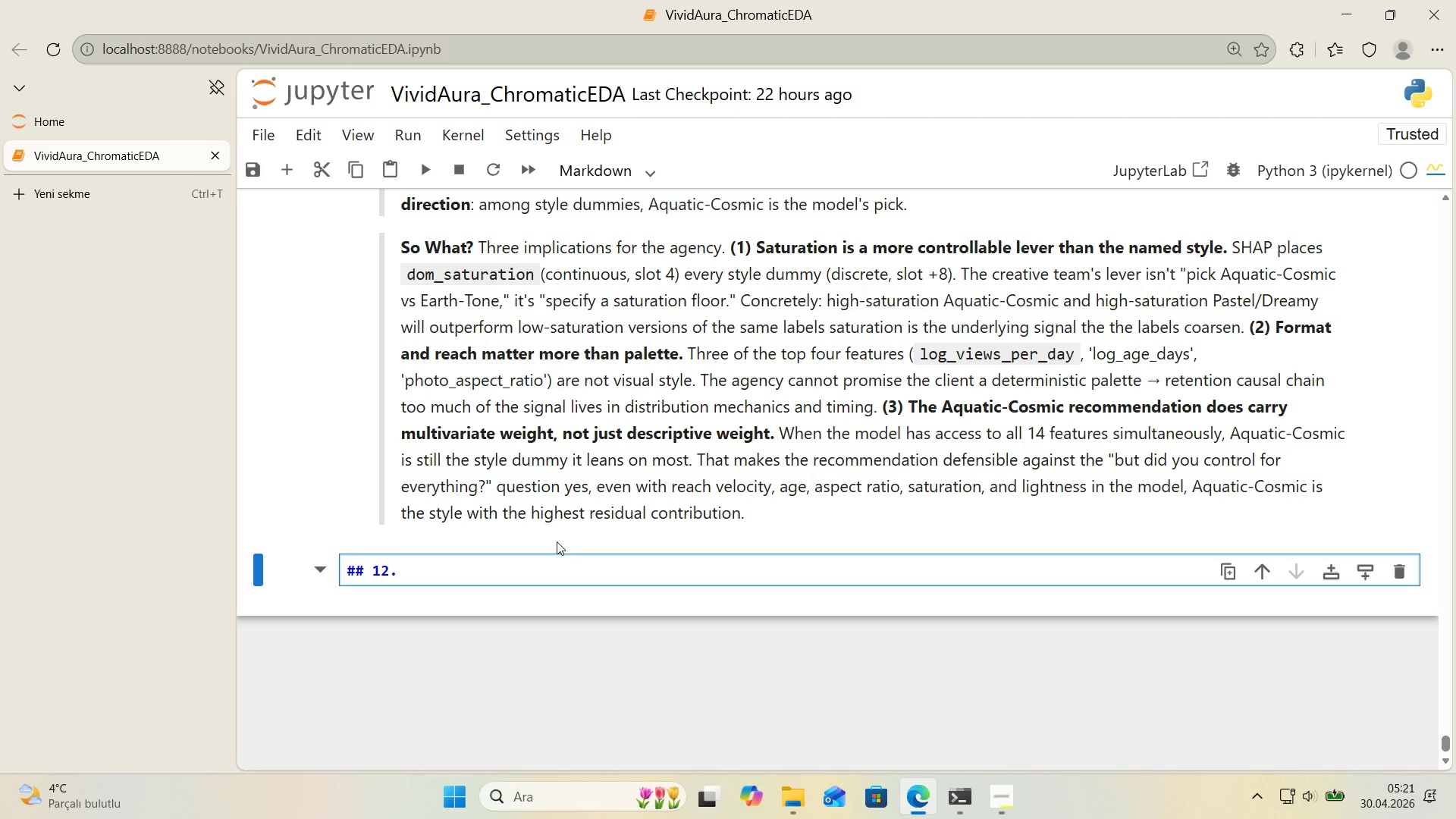 
scroll: coordinate [544, 549], scroll_direction: up, amount: 107.0
 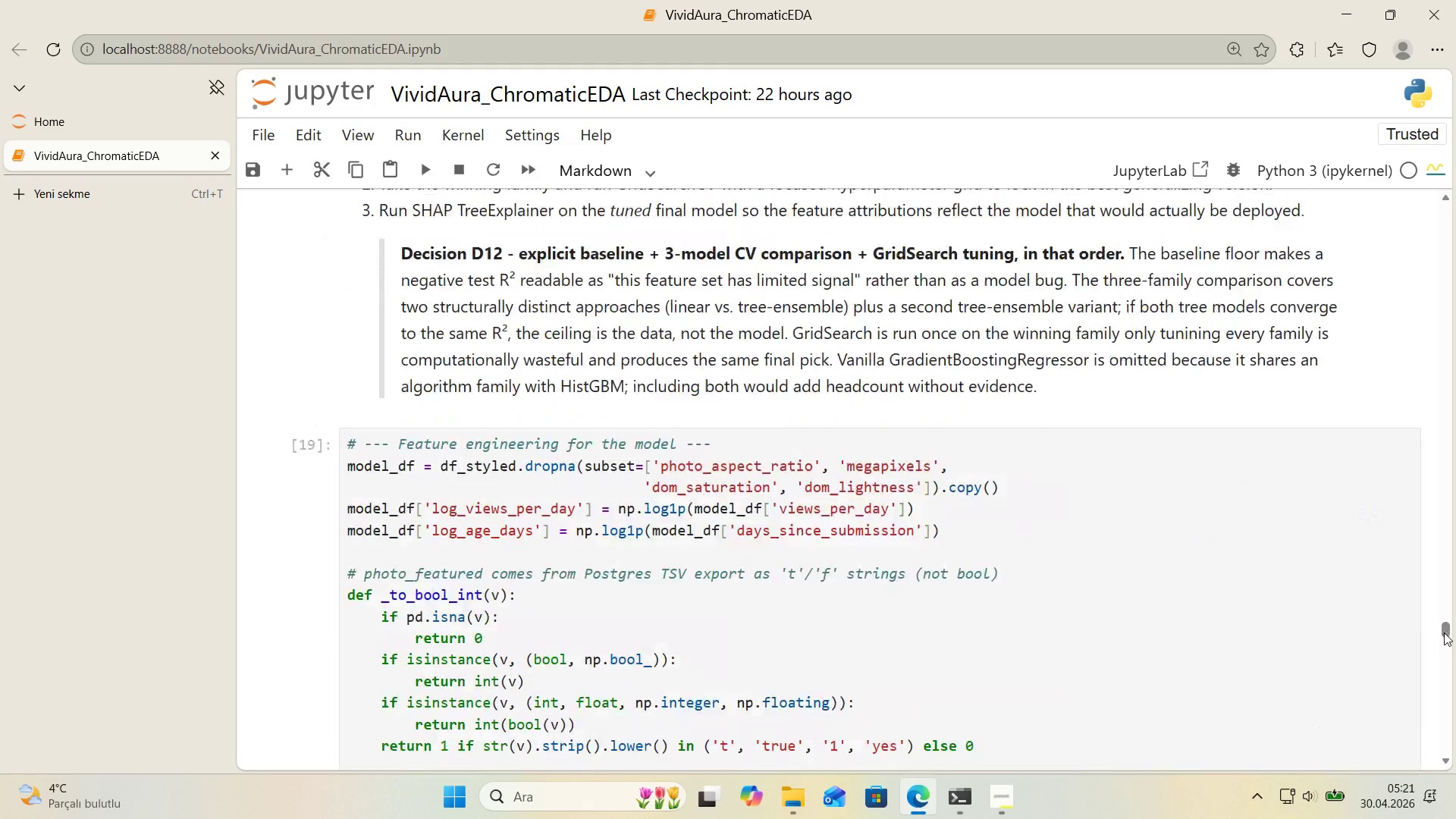 
left_click_drag(start_coordinate=[1445, 626], to_coordinate=[1442, 766])
 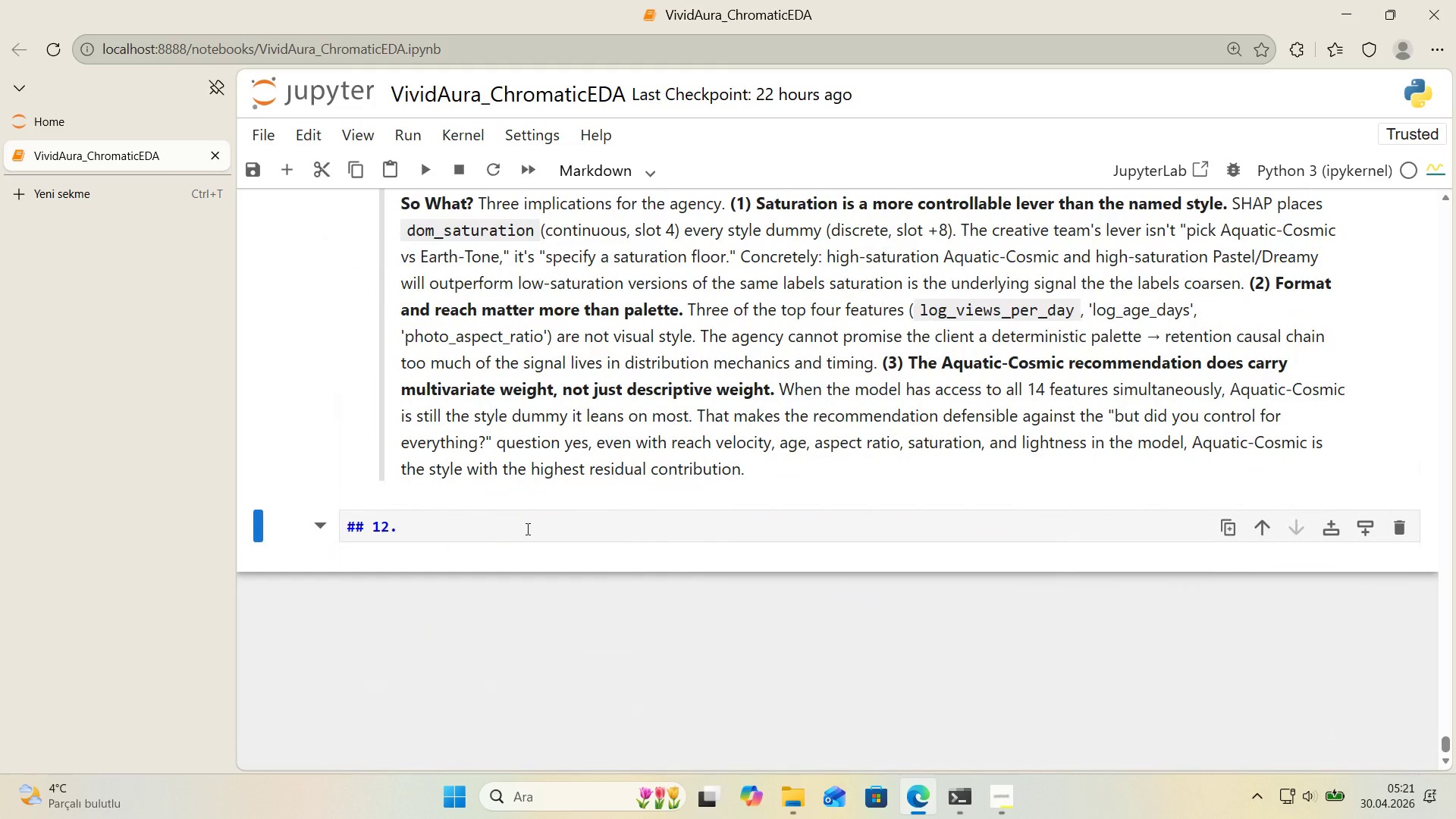 
left_click([521, 529])
 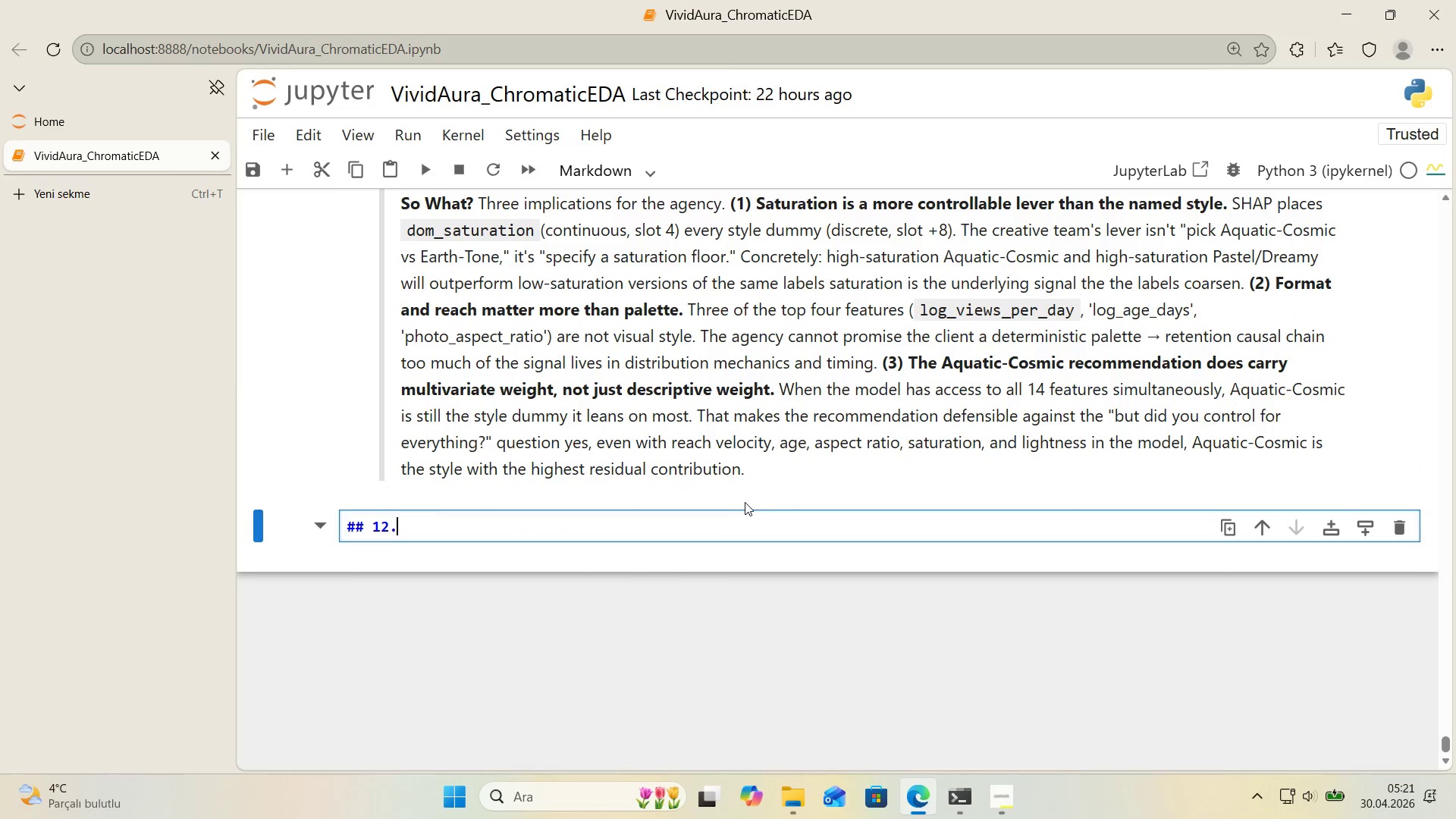 
type( Interact've - Retent'on Potent'al Explorer)
 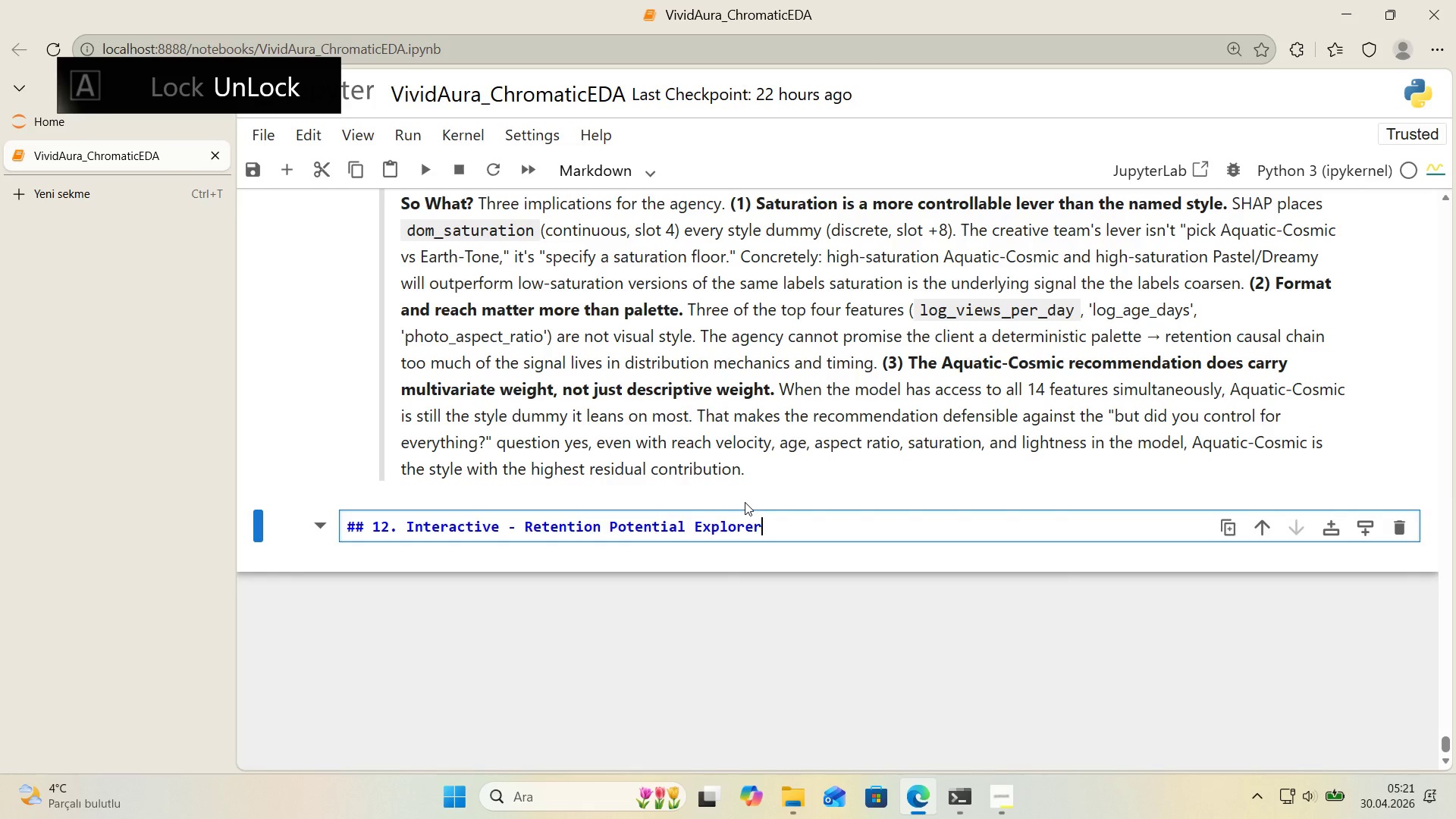 
key(Enter)
 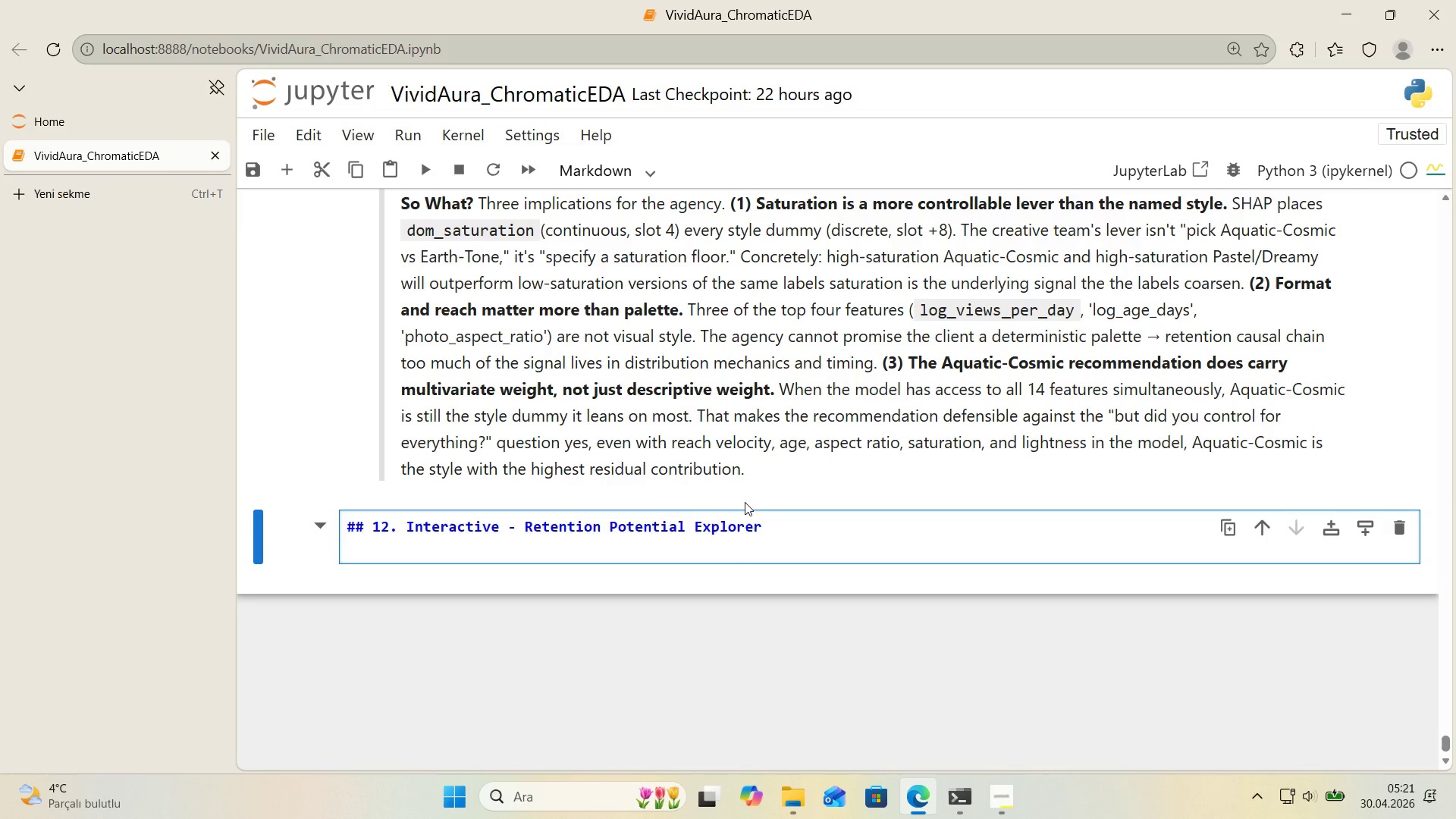 
key(Enter)
 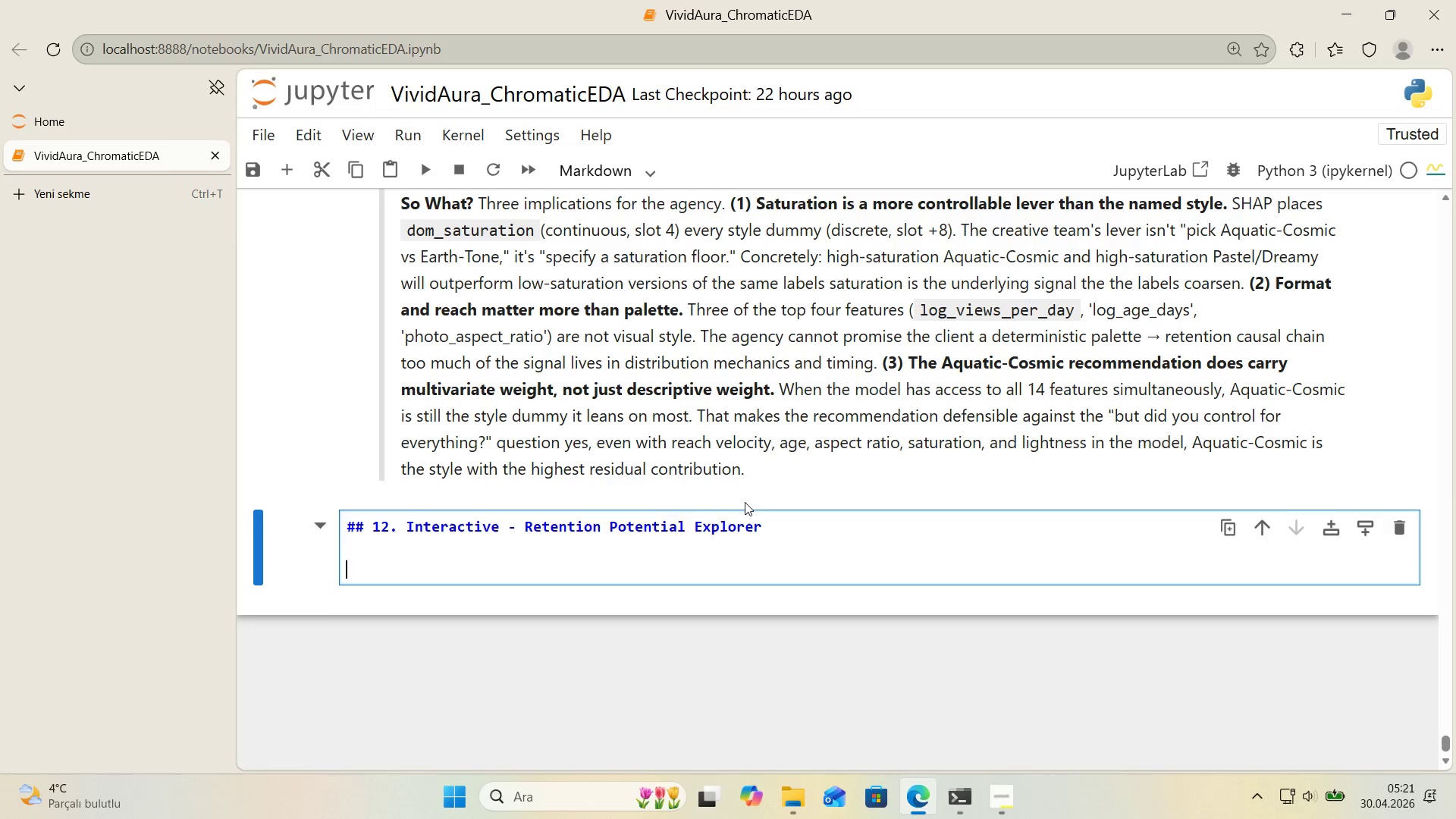 
type(T)
key(Backspace)
type(to)
key(Backspace)
key(Backspace)
type(To let the agency explore the retent'on surface beyond t)
key(Backspace)
type(stat'c charts, expose two controls>)
 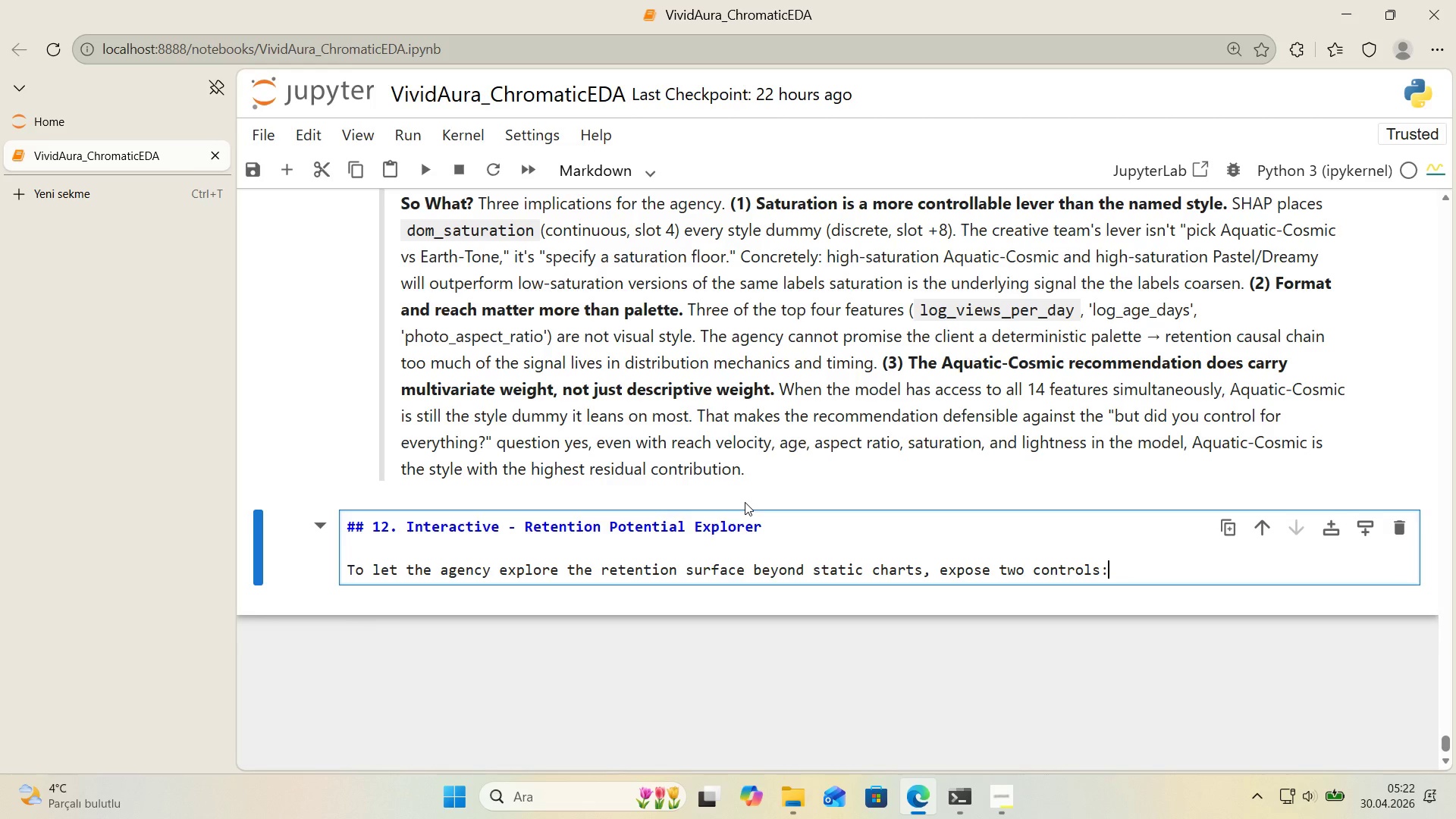 
key(Enter)
 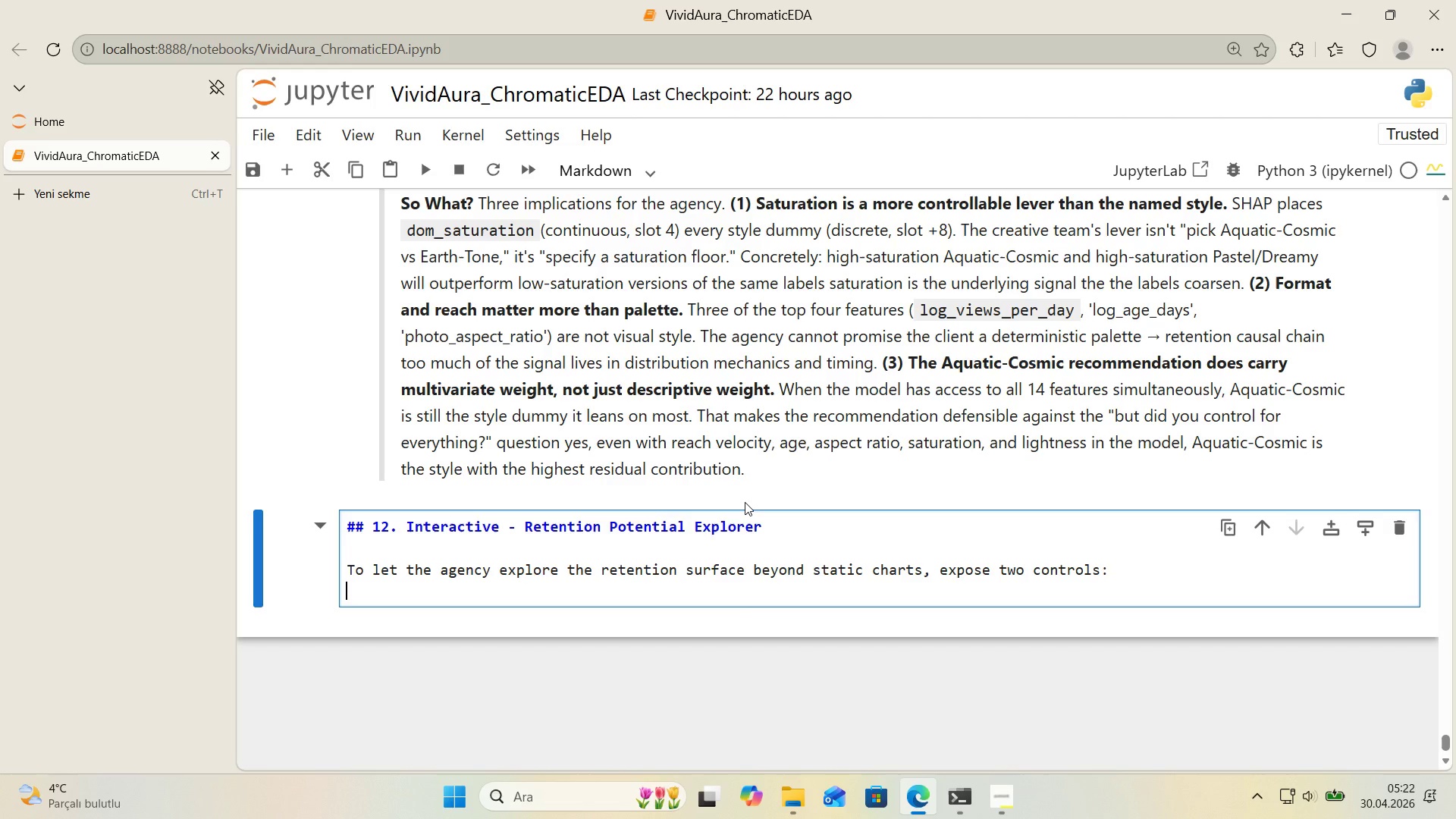 
type(- **V'sual Style f'lter** mult')
key(Backspace)
type('-select to compare to)
key(Backspace)
type(any sub)
key(Backspace)
key(Backspace)
key(Backspace)
key(Backspace)
key(Backspace)
key(Backspace)
key(Backspace)
type(o c)
key(Backspace)
key(Backspace)
key(Backspace)
key(Backspace)
key(Backspace)
type( any subset of styles )
 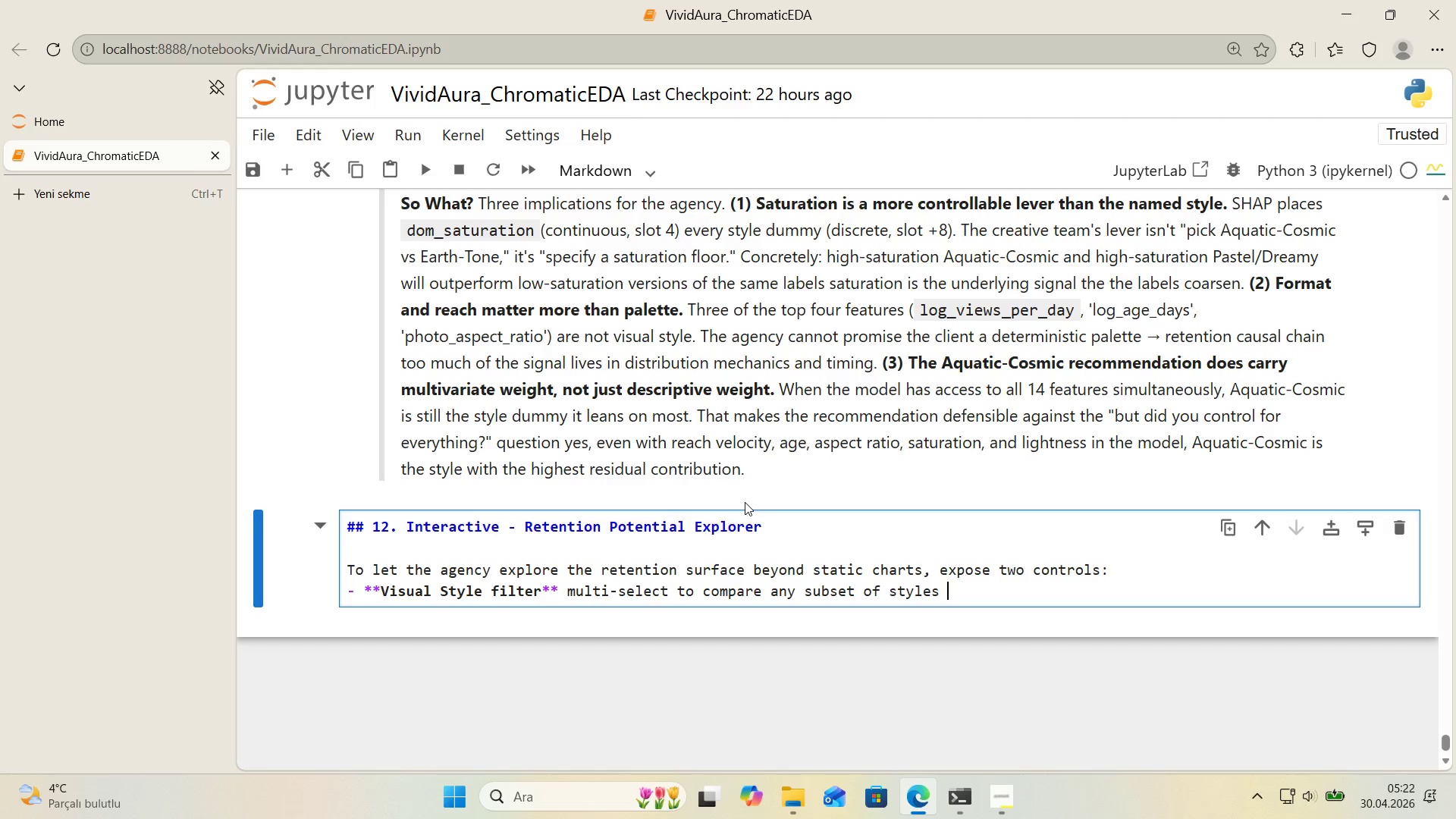 
key(Enter)
 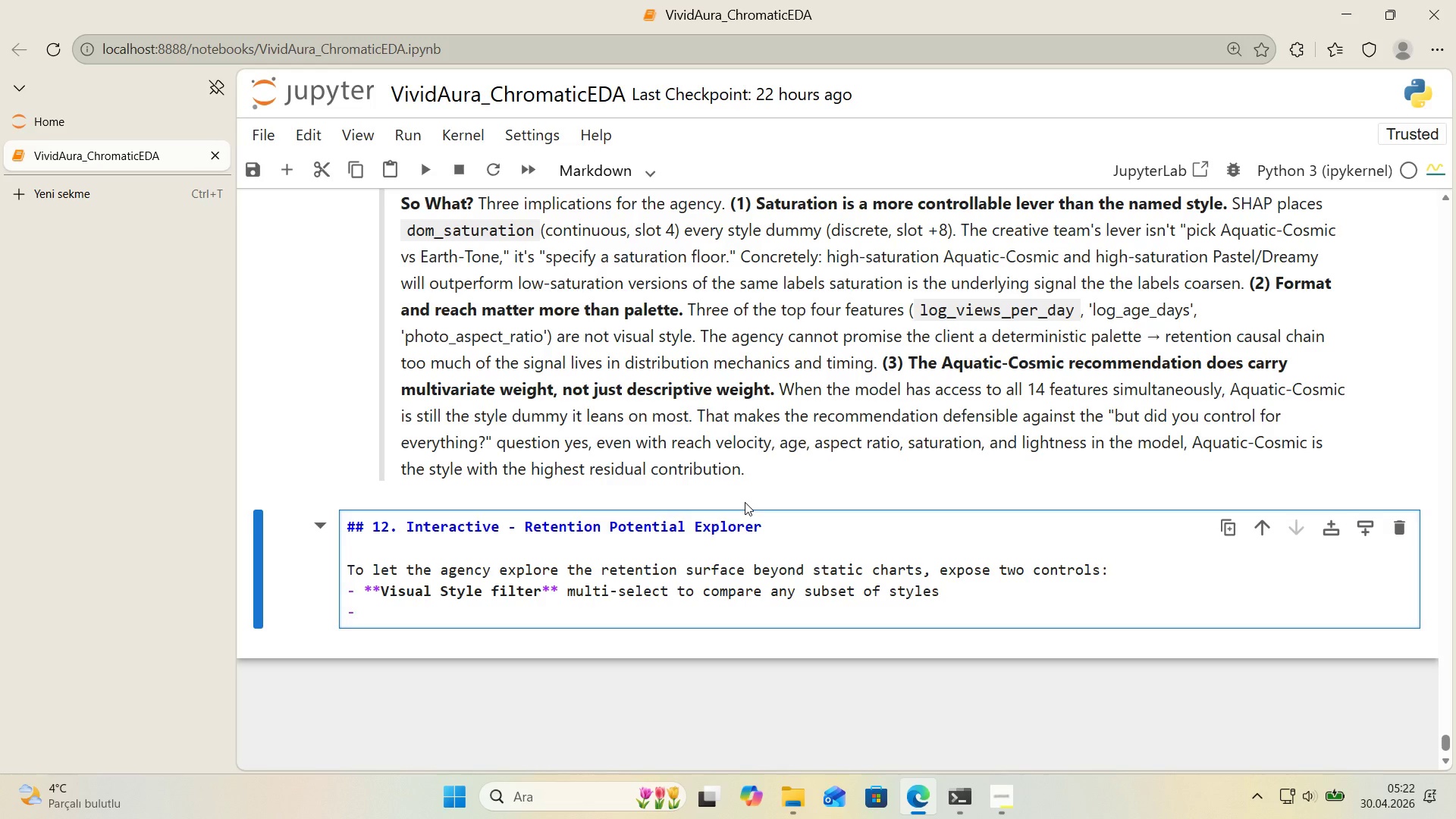 
type(-D)
key(Backspace)
type(**)
key(Backspace)
key(Backspace)
key(Backspace)
type(**Date range sl'der** resr)
key(Backspace)
type(tr'ct the analys's w'ndow to spec'f'c subm'ss'onyear)
key(Backspace)
key(Backspace)
key(Backspace)
key(Backspace)
type( years&months)
 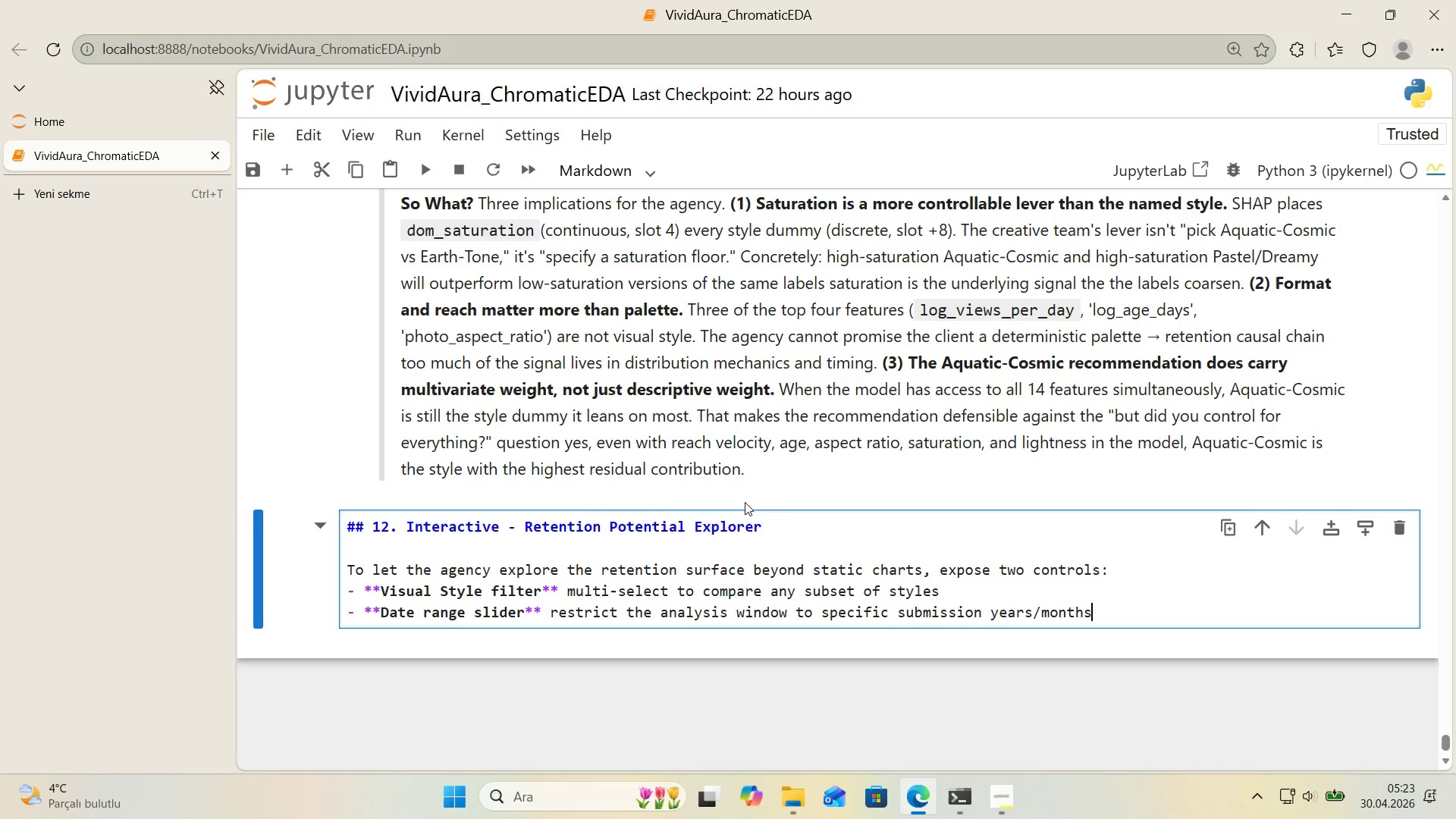 
wait(18.89)
 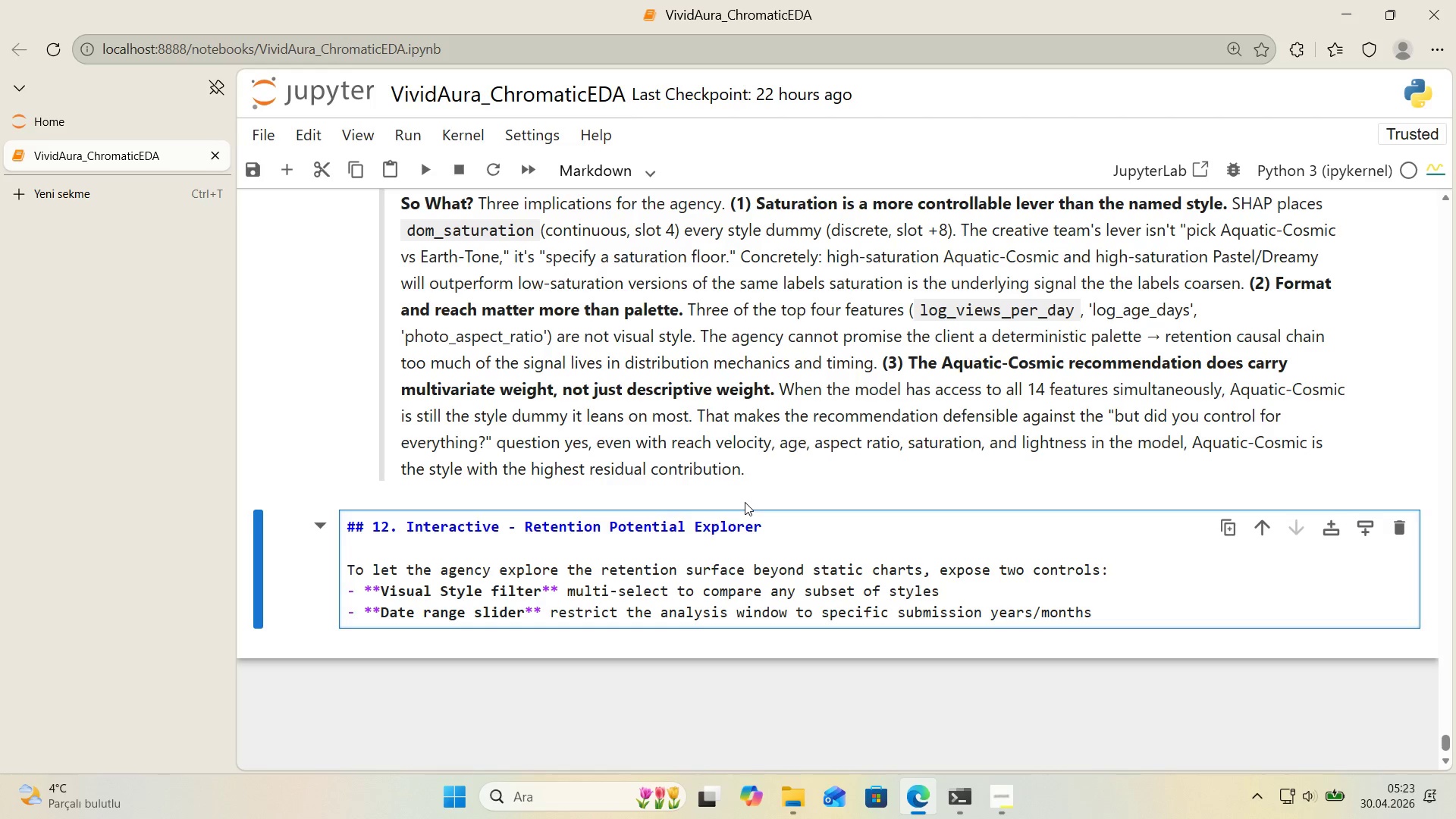 
key(Enter)
 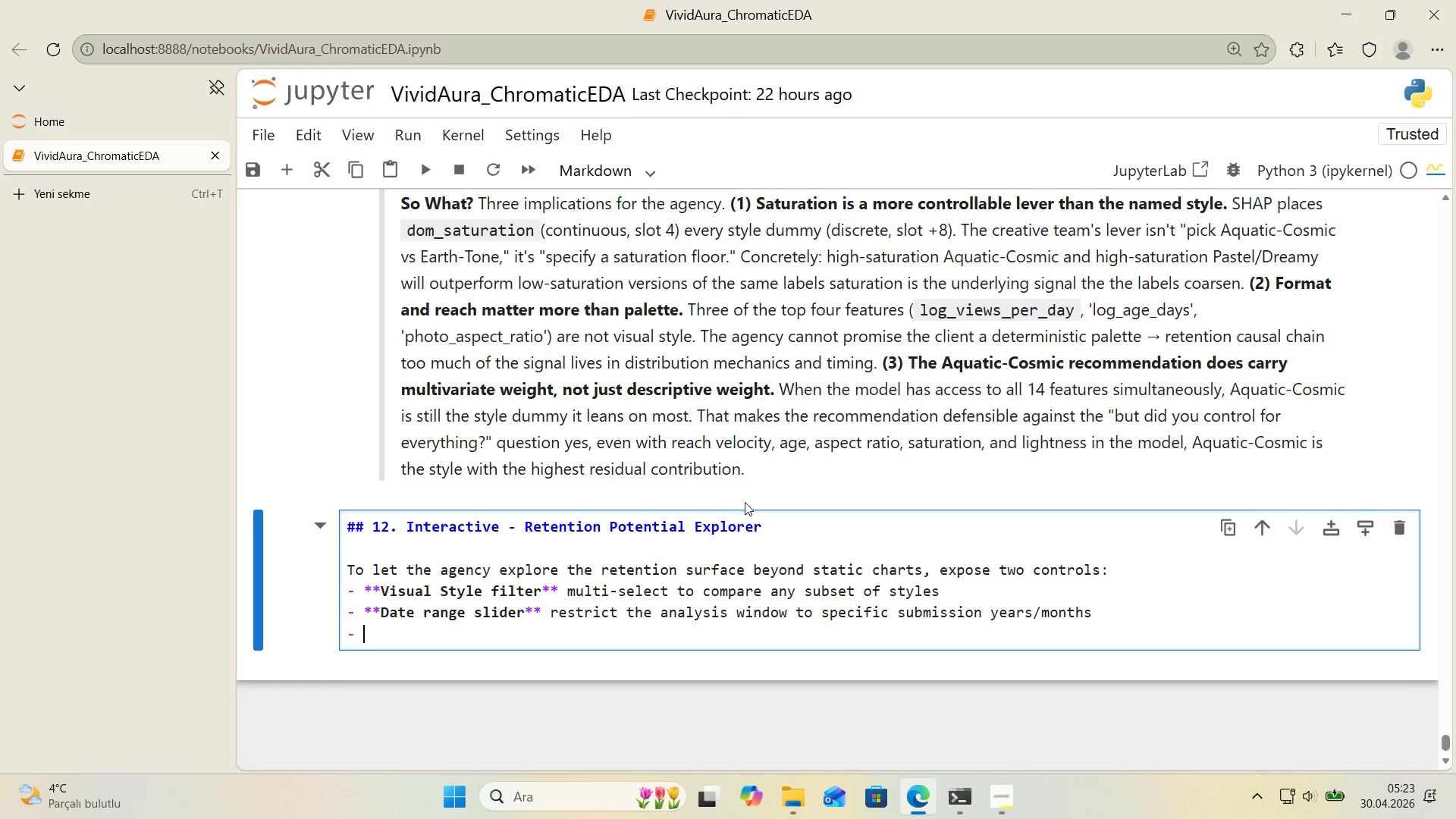 
key(Enter)
 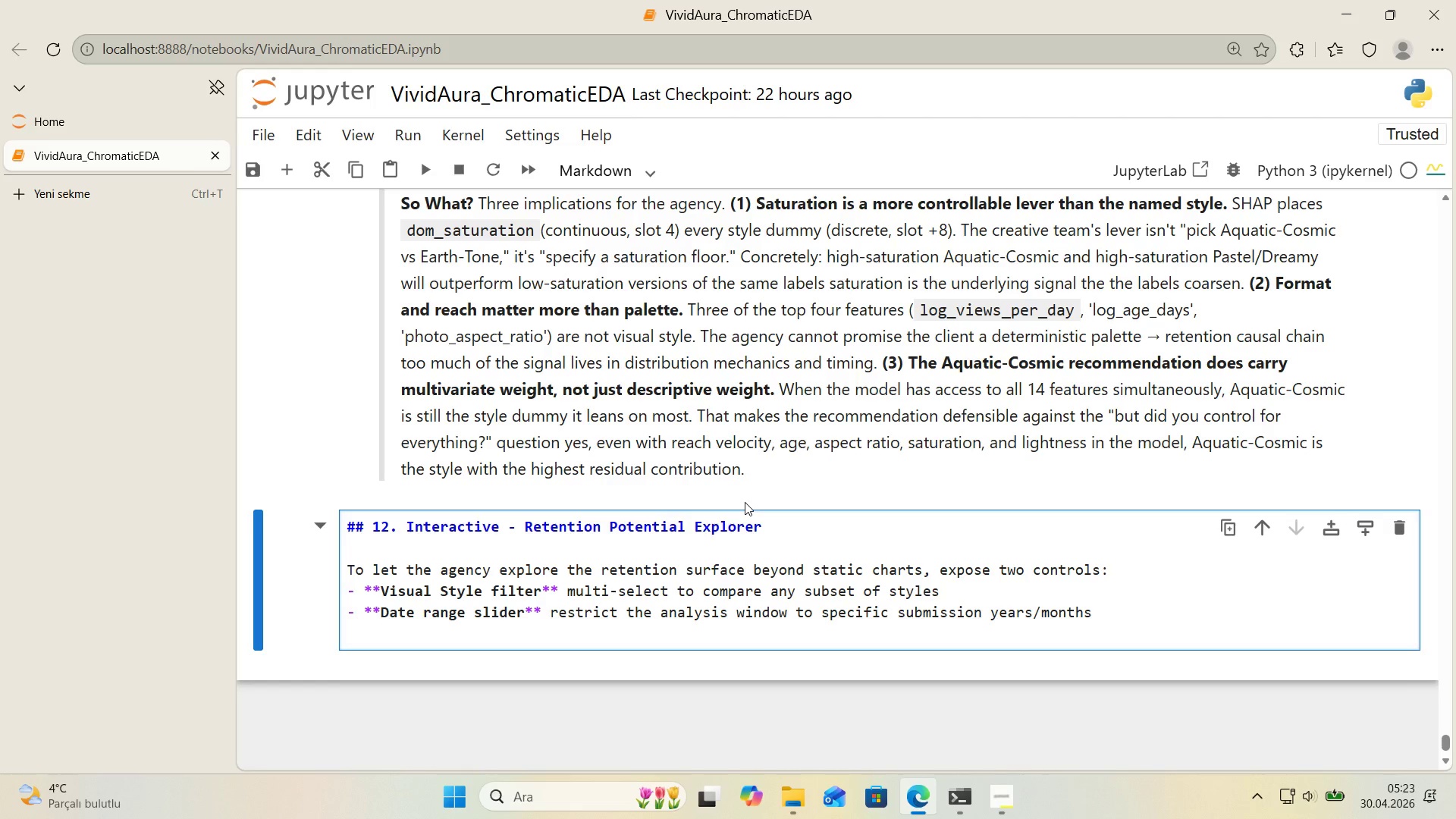 
key(Enter)
 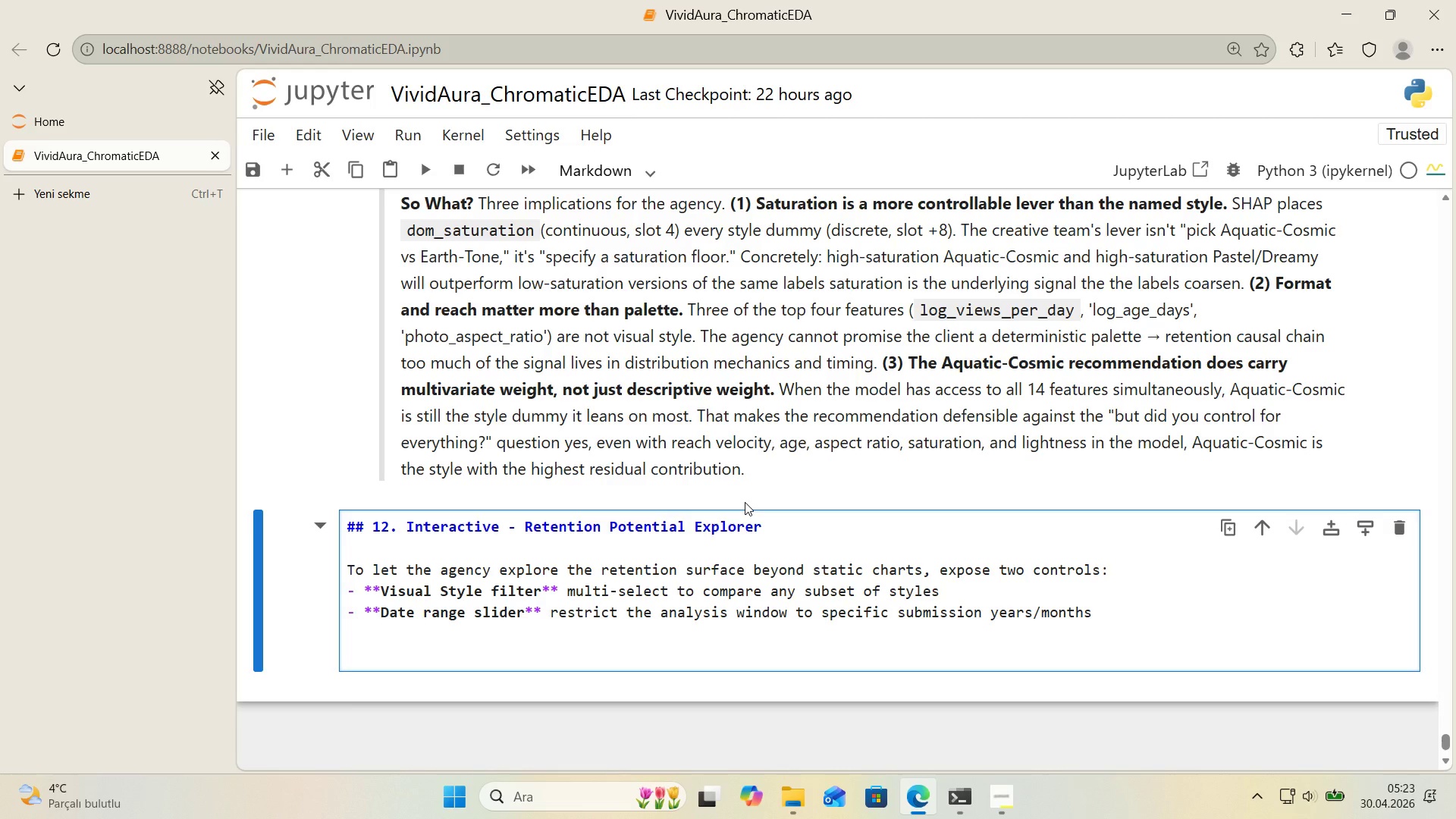 
type(The chart re-renders on any control change. Y-ax's 's )
 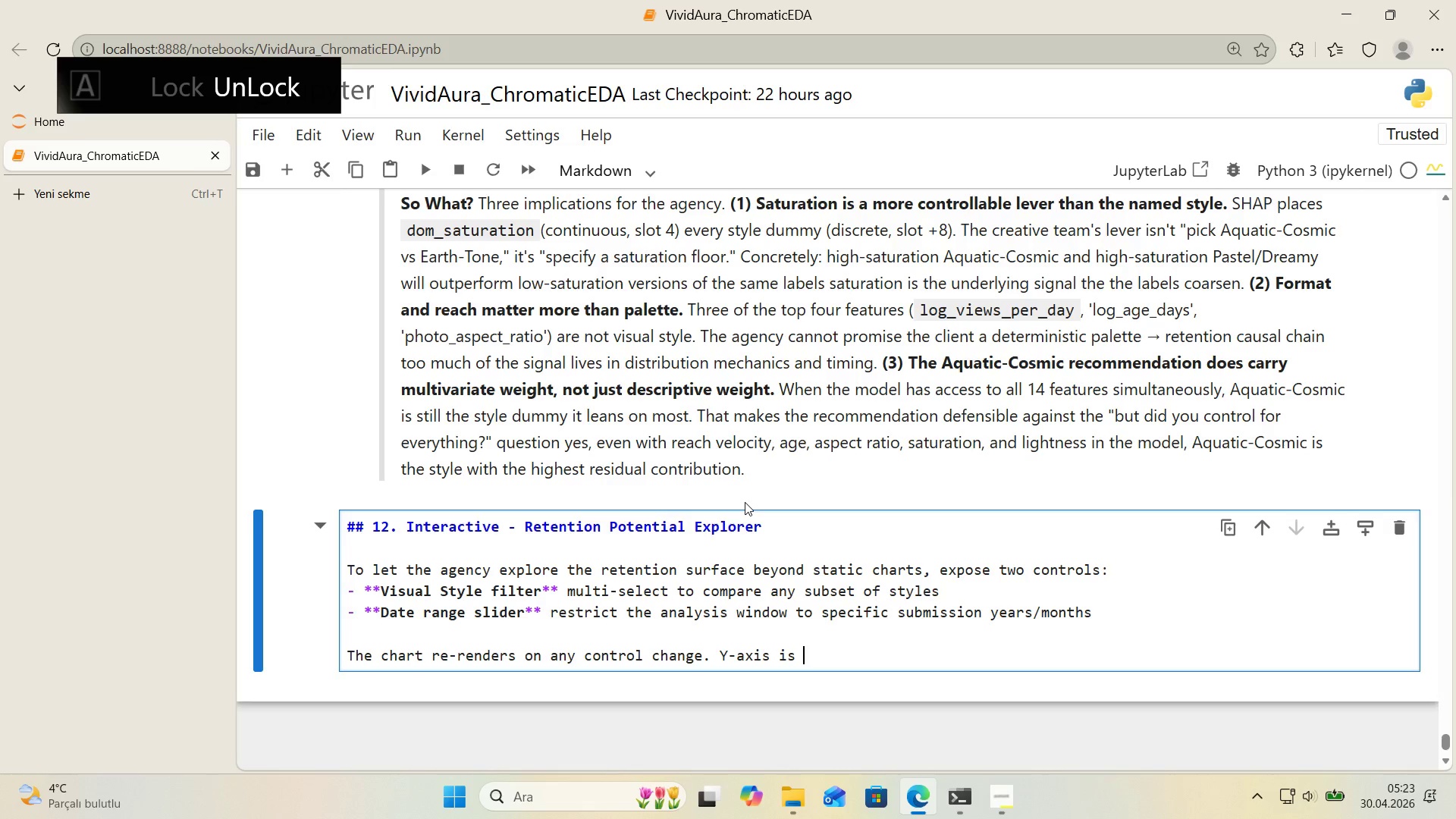 
key(Alt+Control+Comma)
 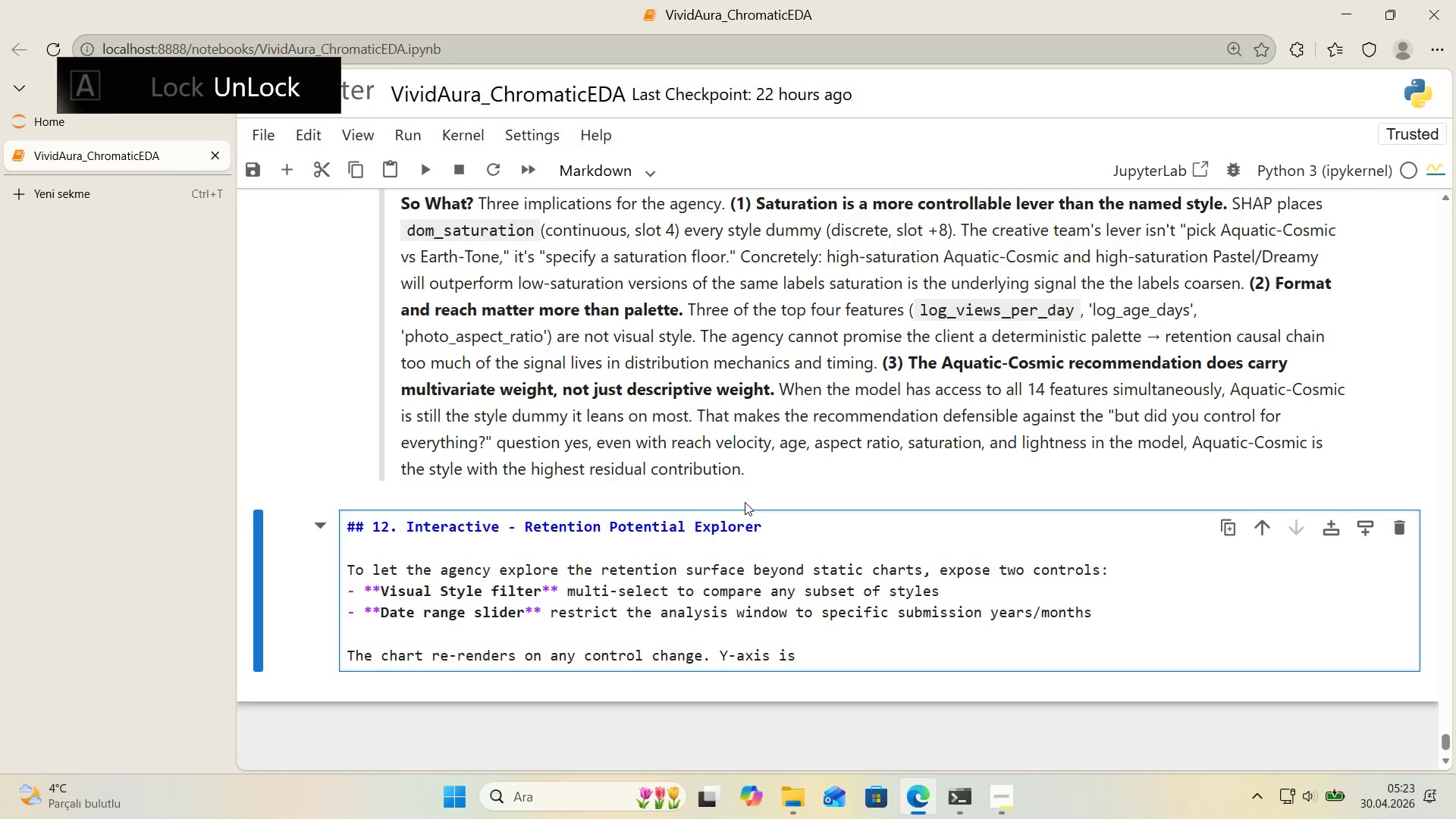 
key(Alt+Control+Comma)
 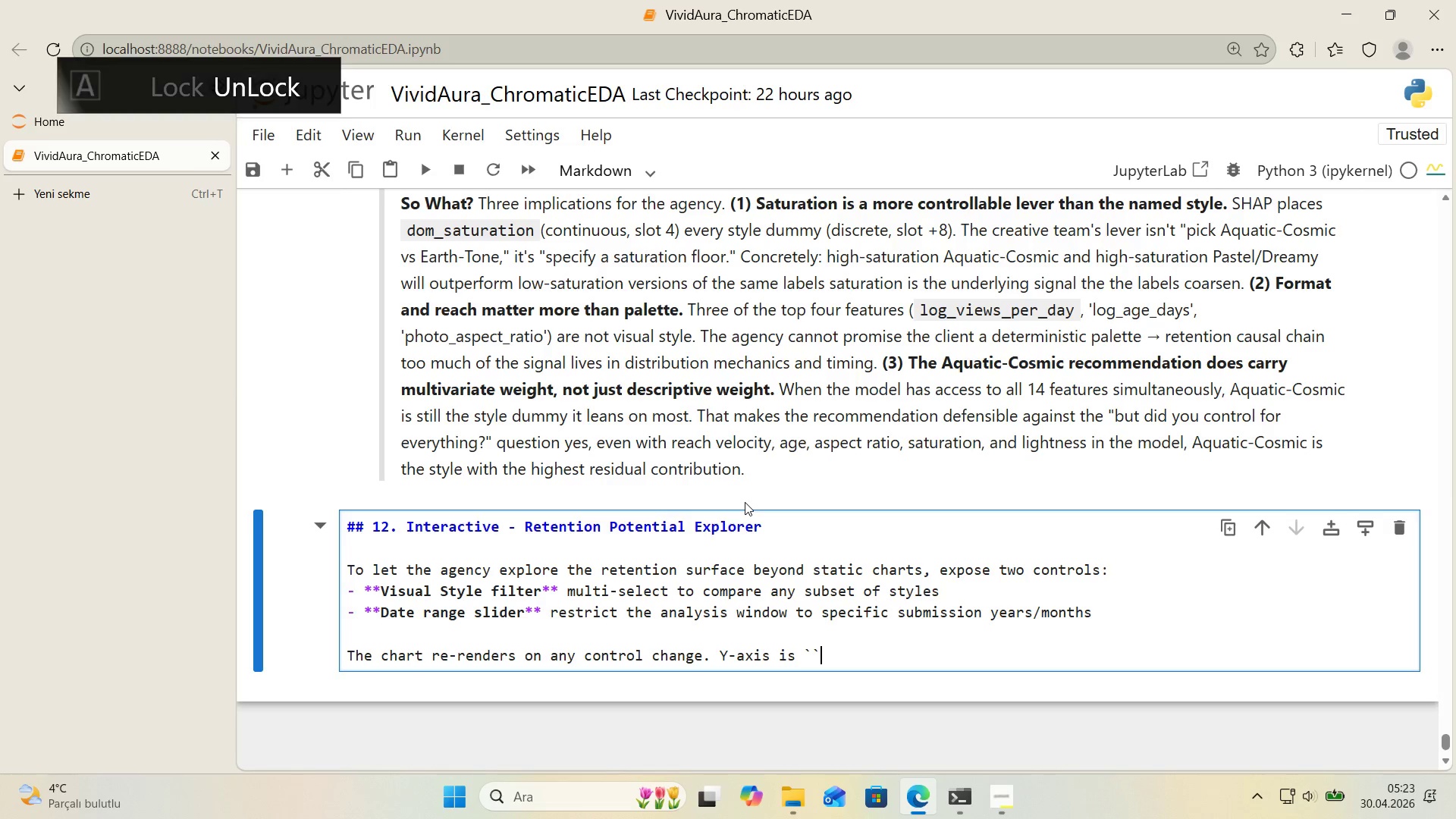 
key(ArrowLeft)
 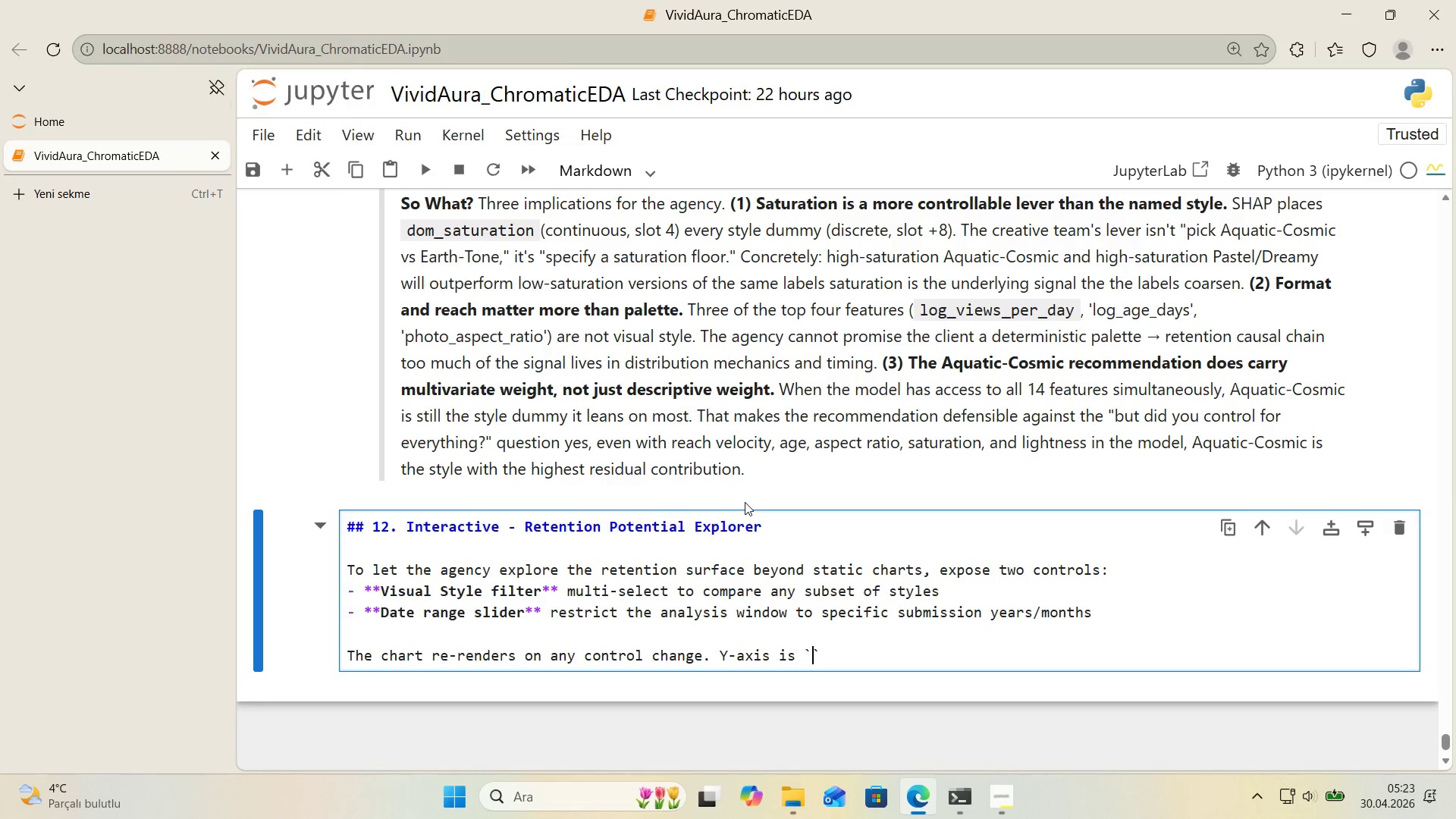 
type(download_rate)
 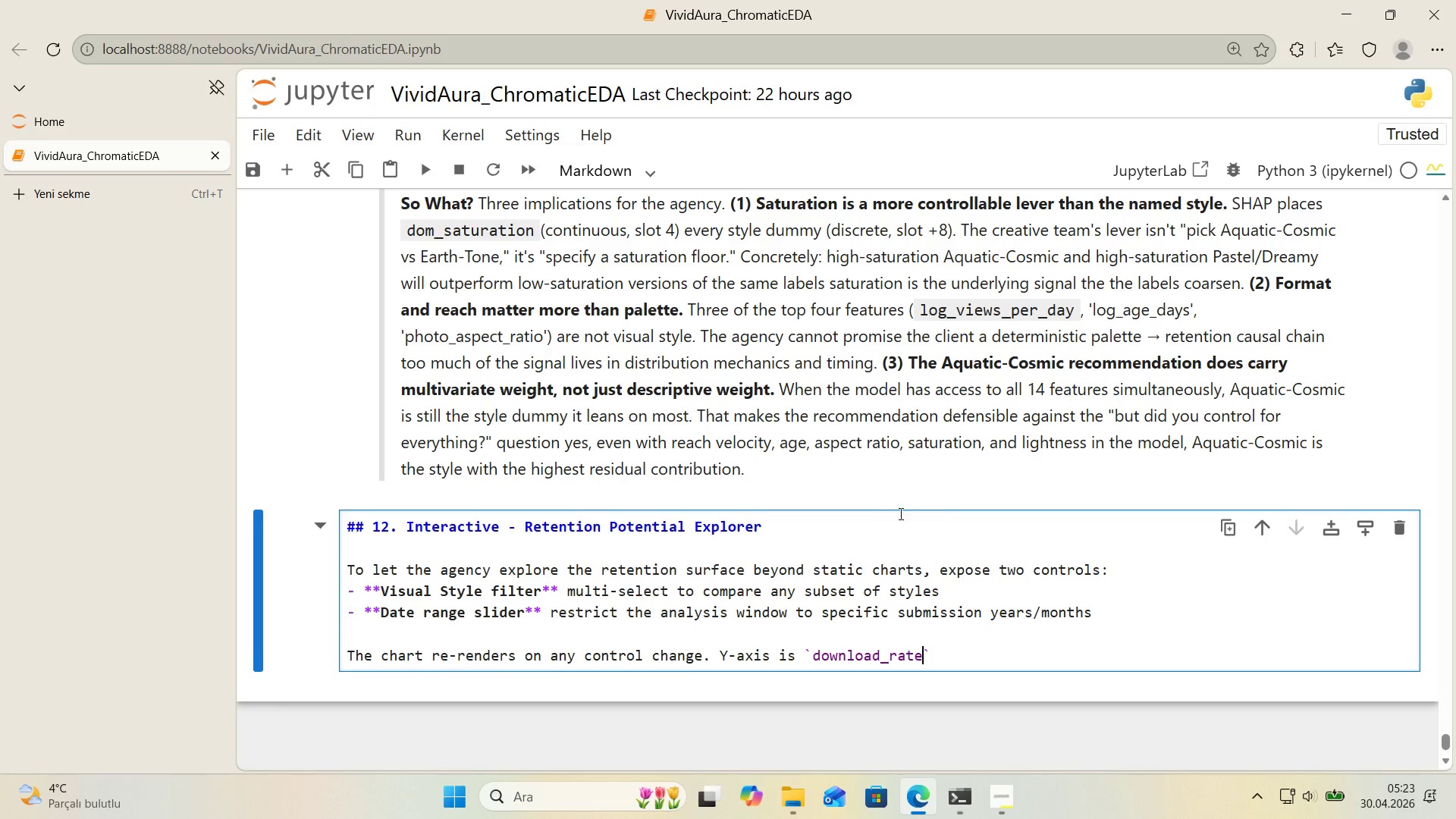 
scroll: coordinate [950, 529], scroll_direction: down, amount: 1.0
 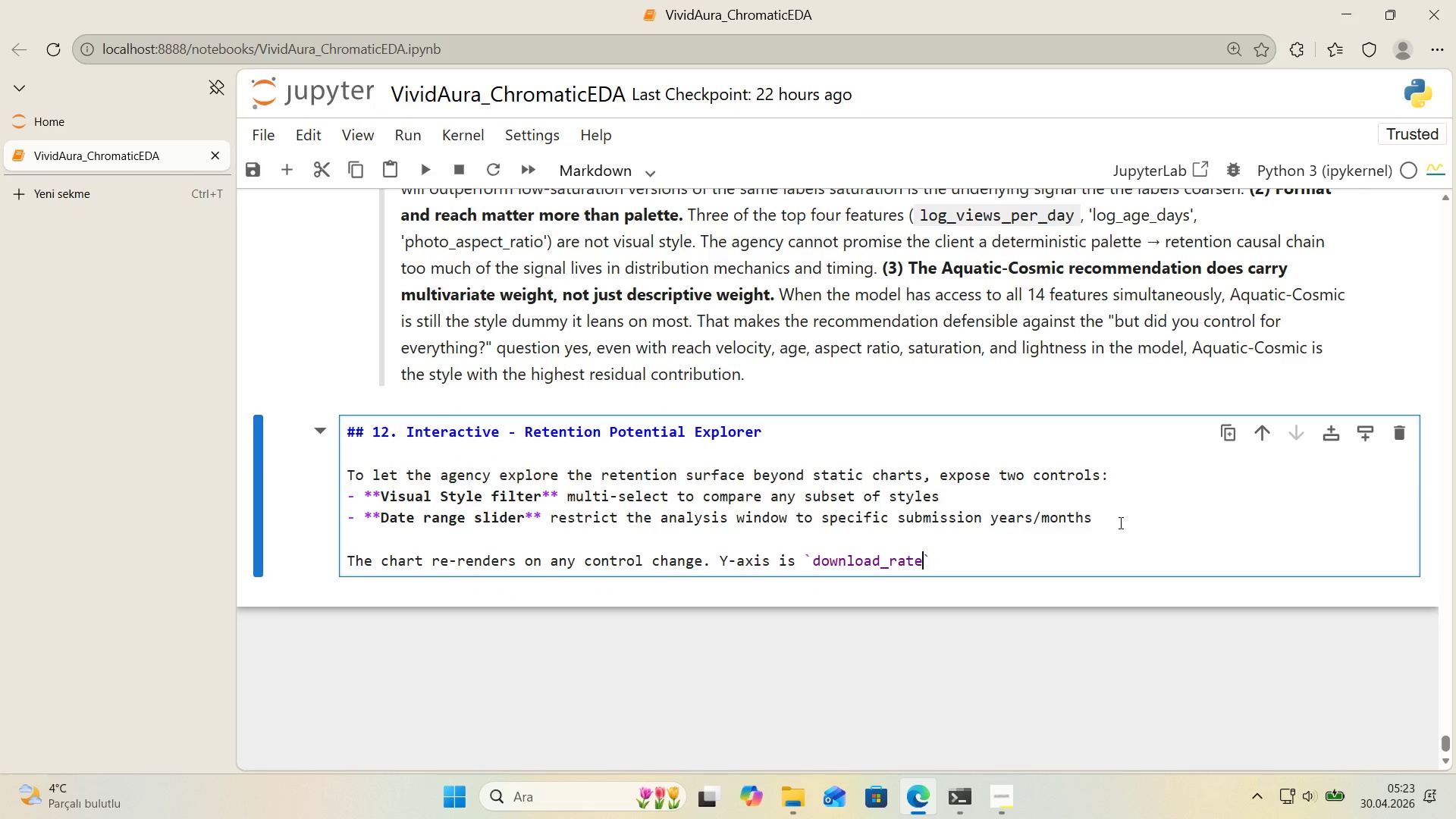 
key(ArrowRight)
 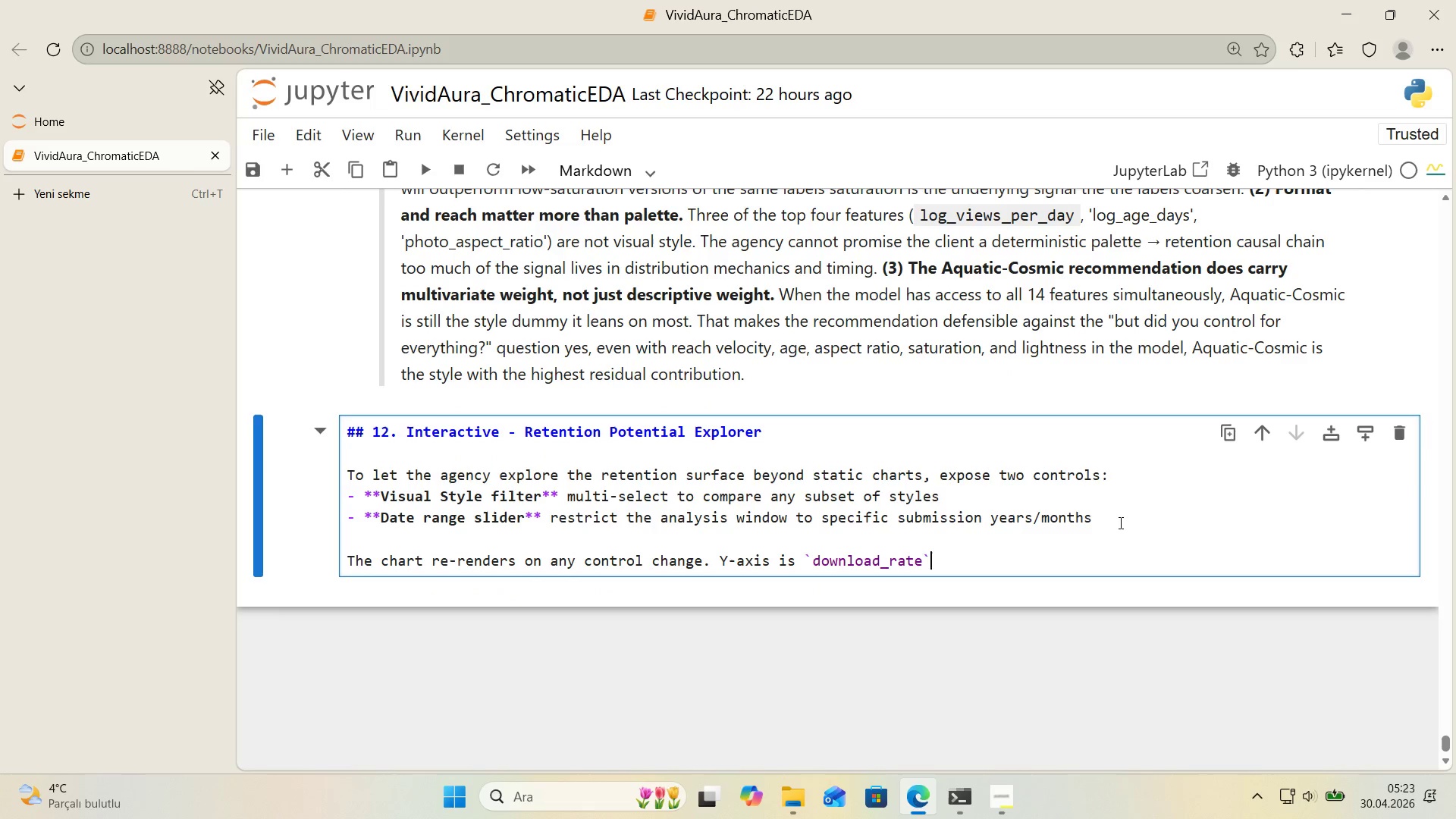 
type( averaged weekly.)
 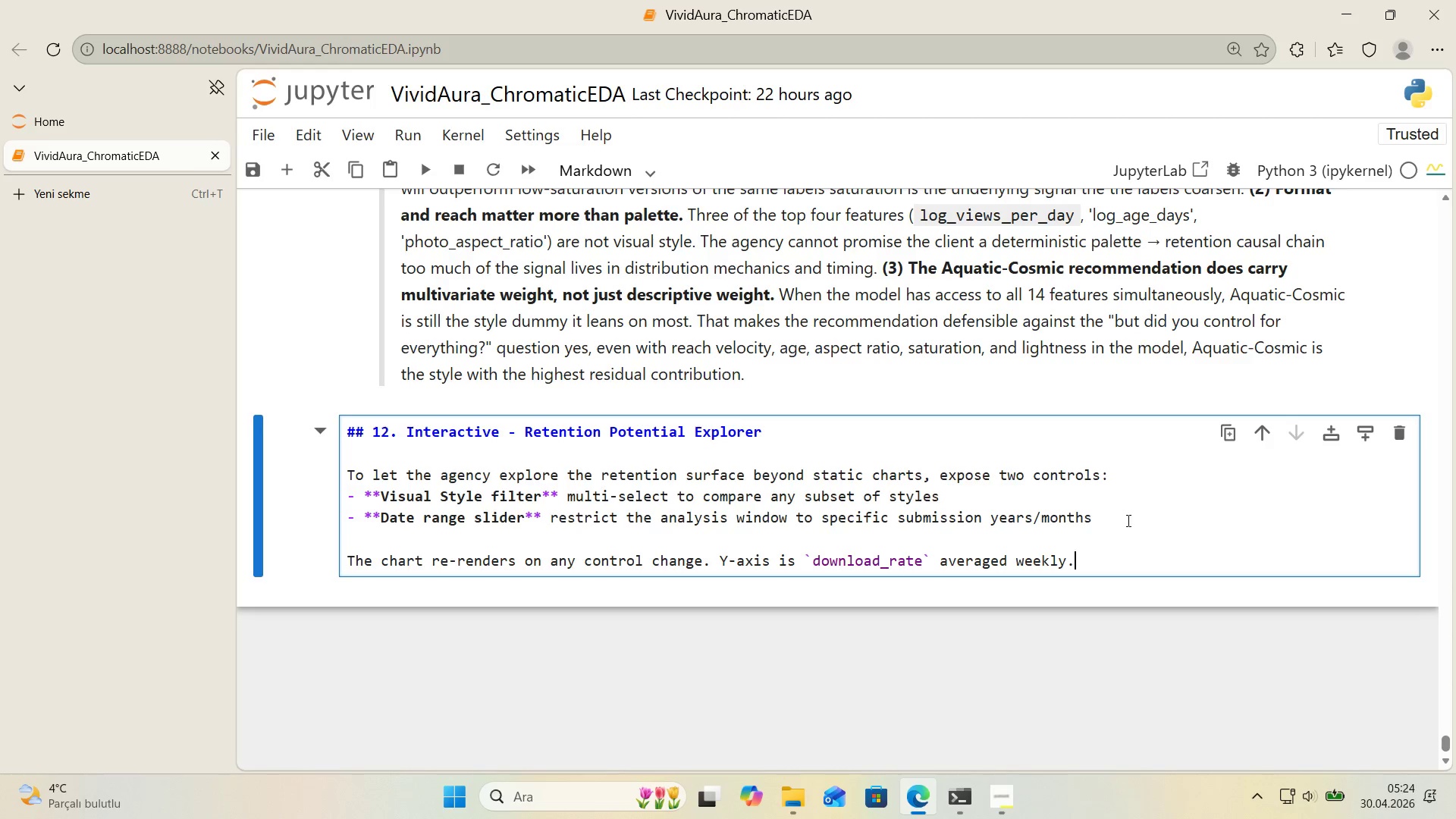 
wait(53.47)
 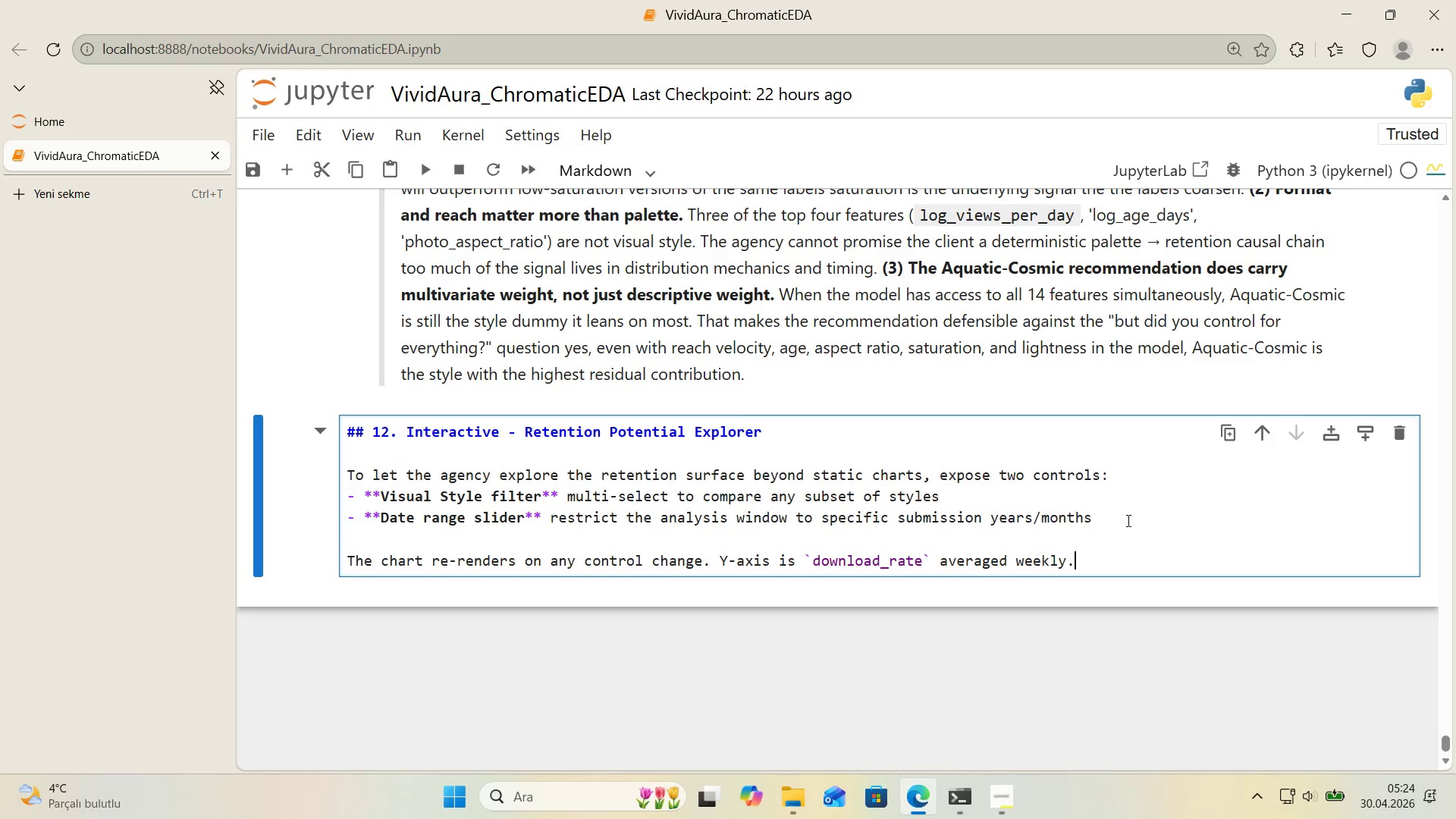 
scroll: coordinate [761, 460], scroll_direction: up, amount: 19.0
 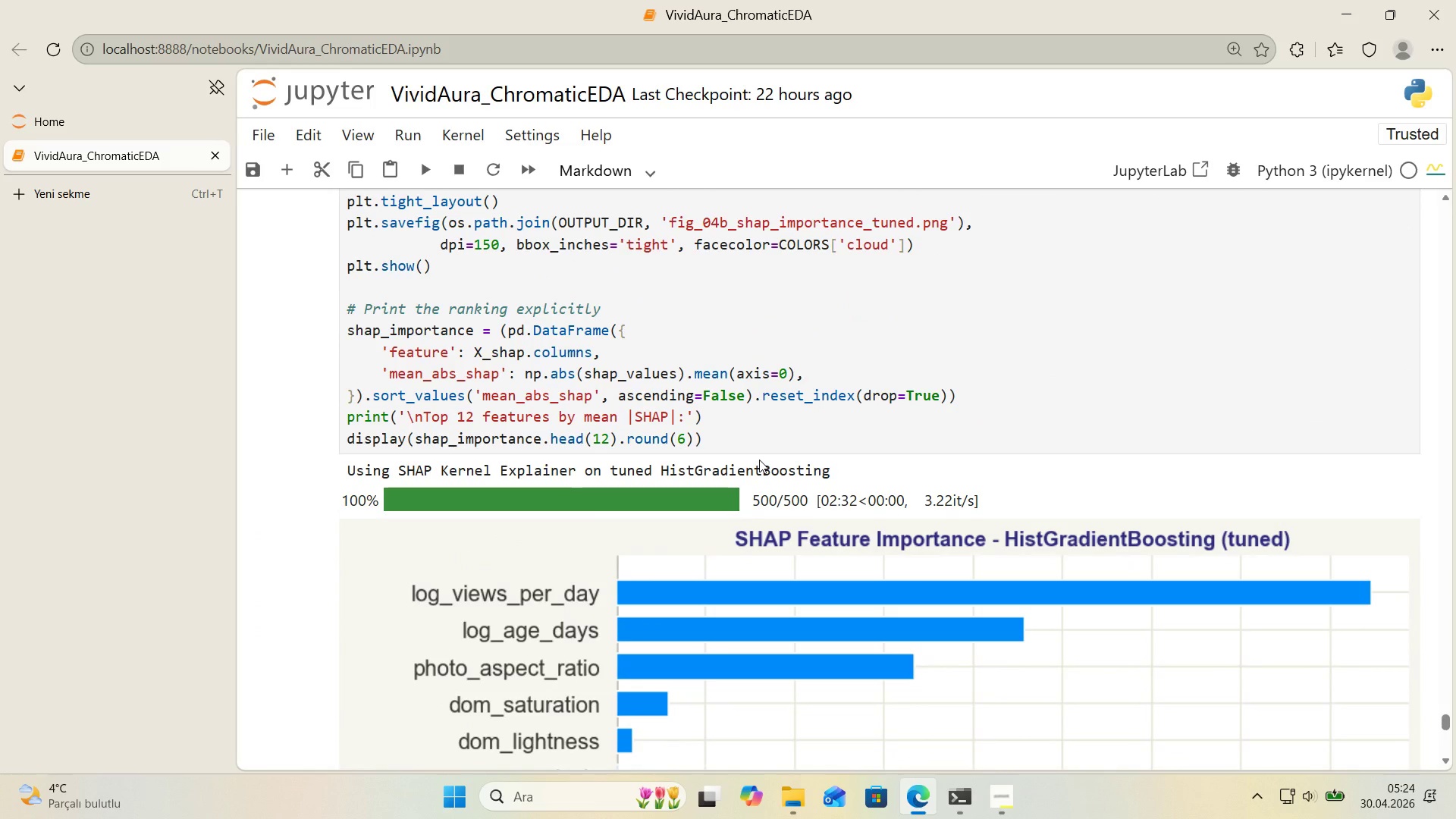 
wait(6.78)
 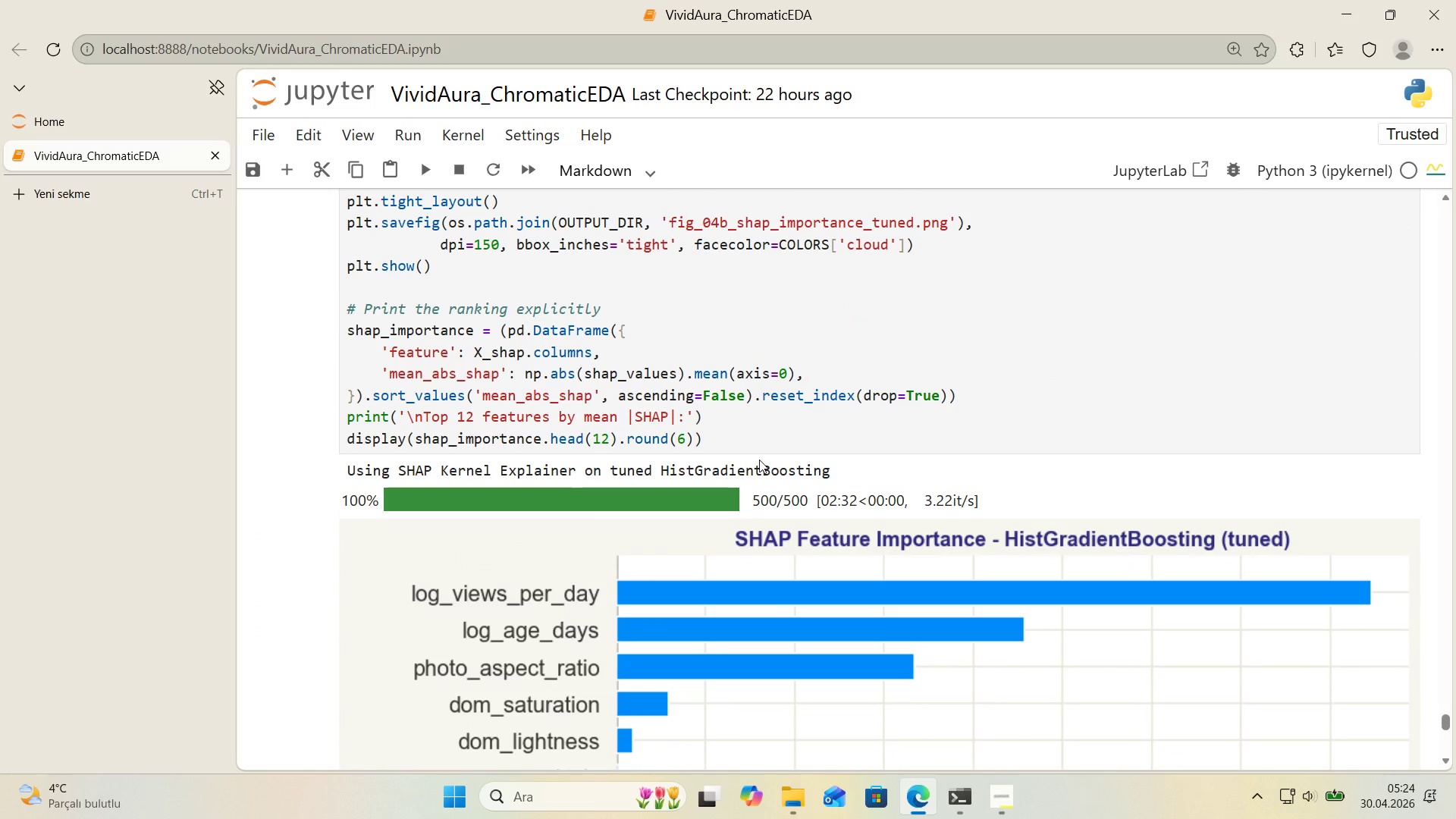 
scroll: coordinate [759, 460], scroll_direction: down, amount: 20.0
 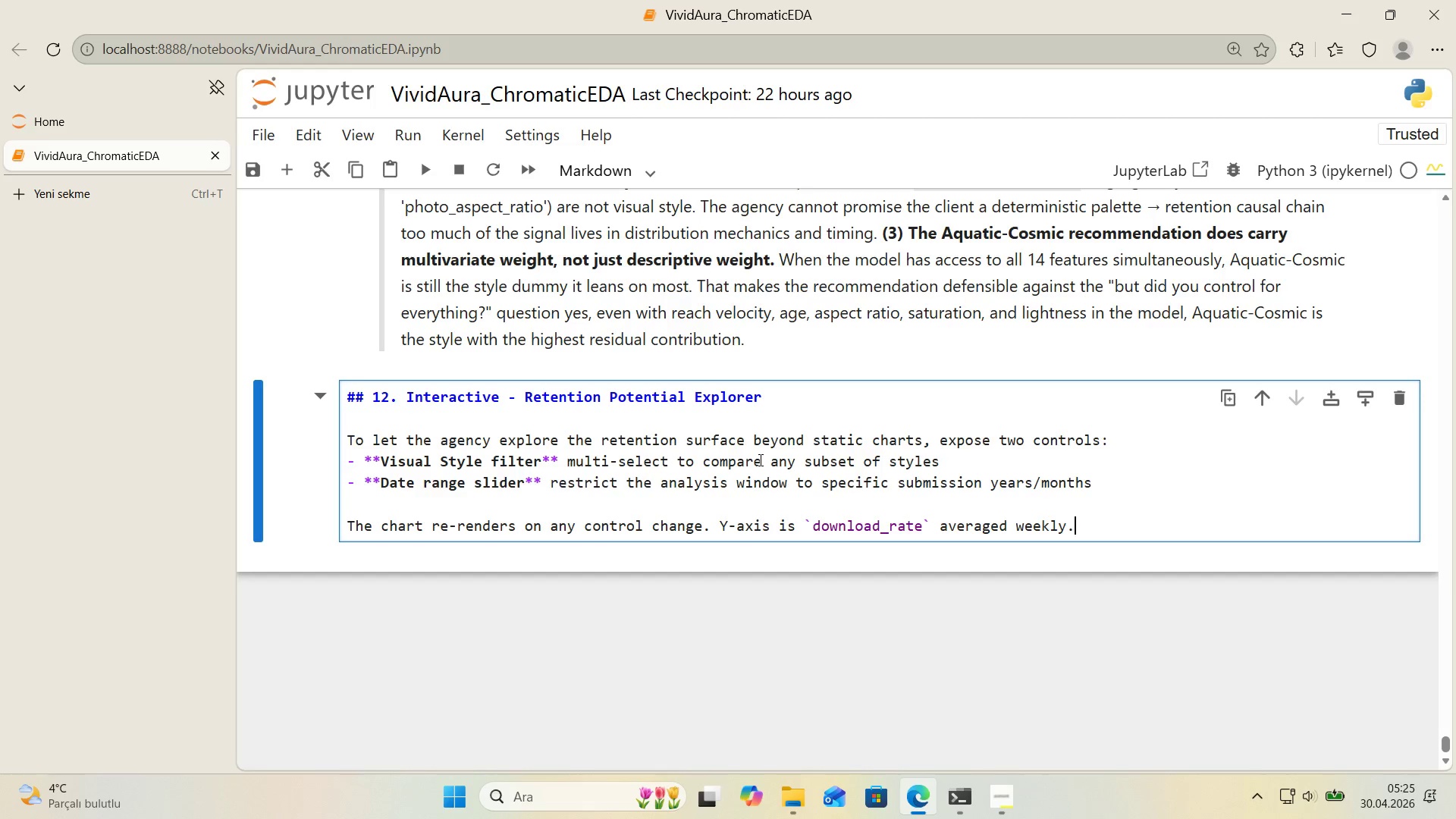 
wait(11.39)
 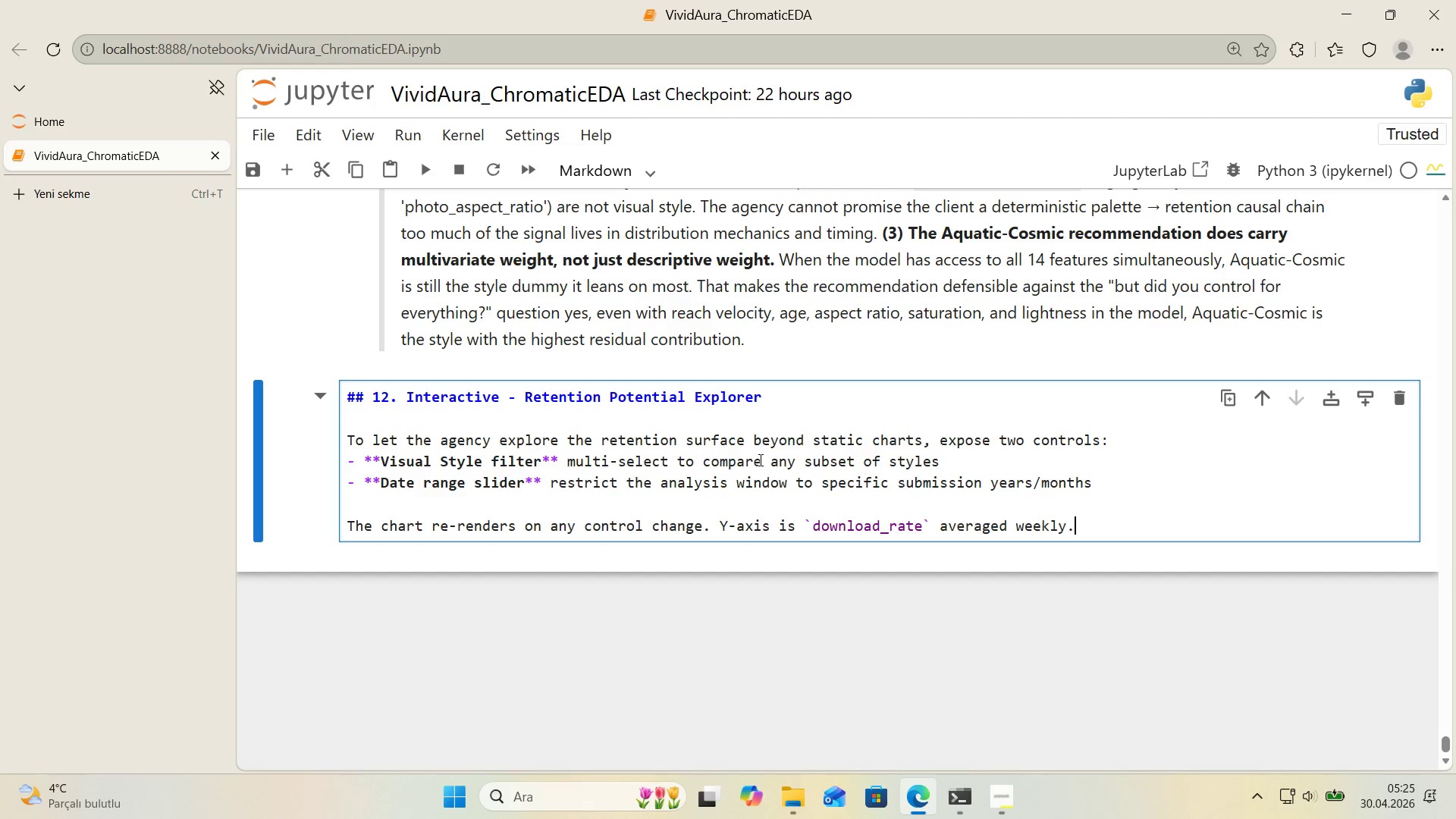 
left_click([1139, 516])
 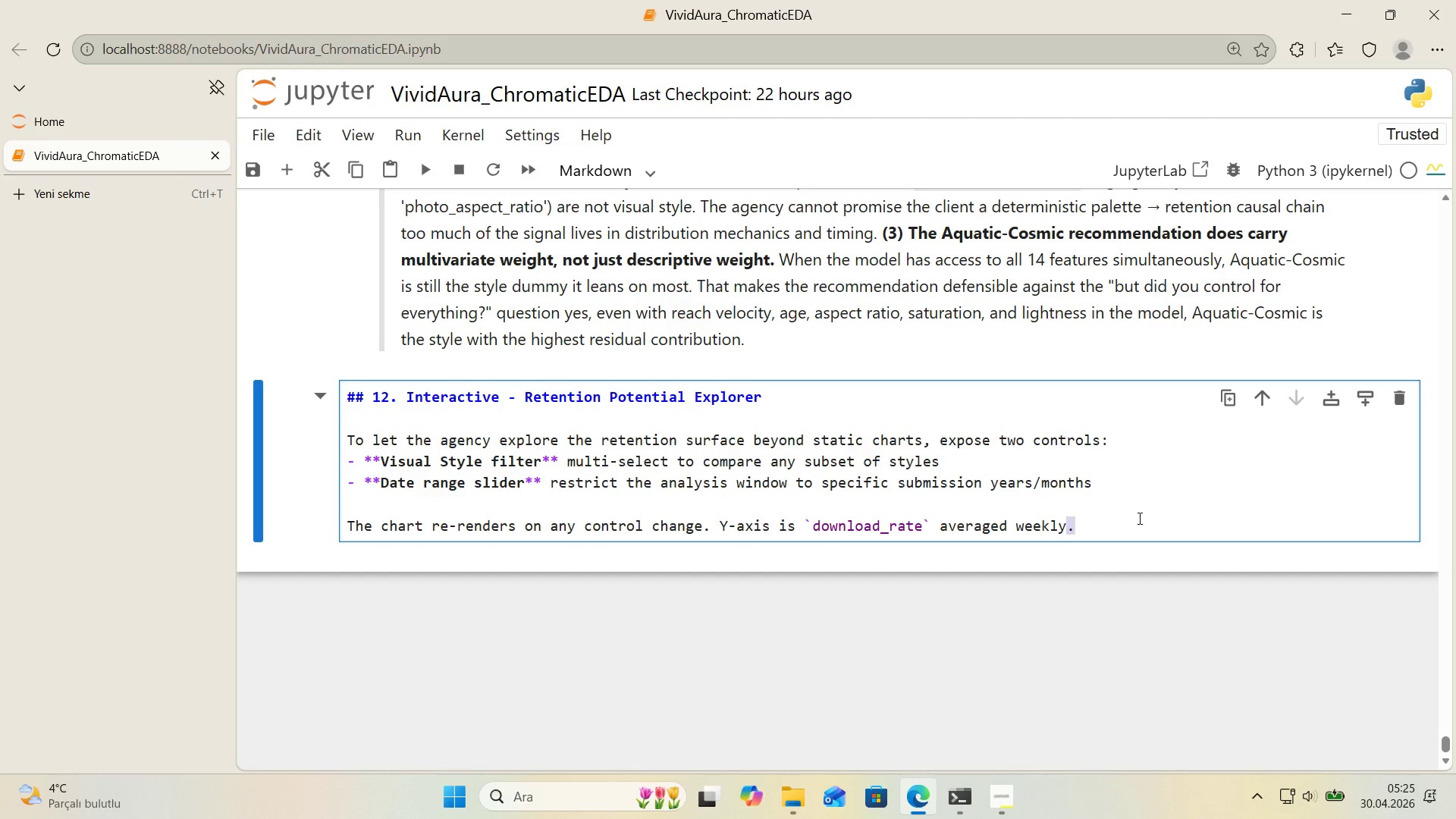 
key(Shift+Enter)
 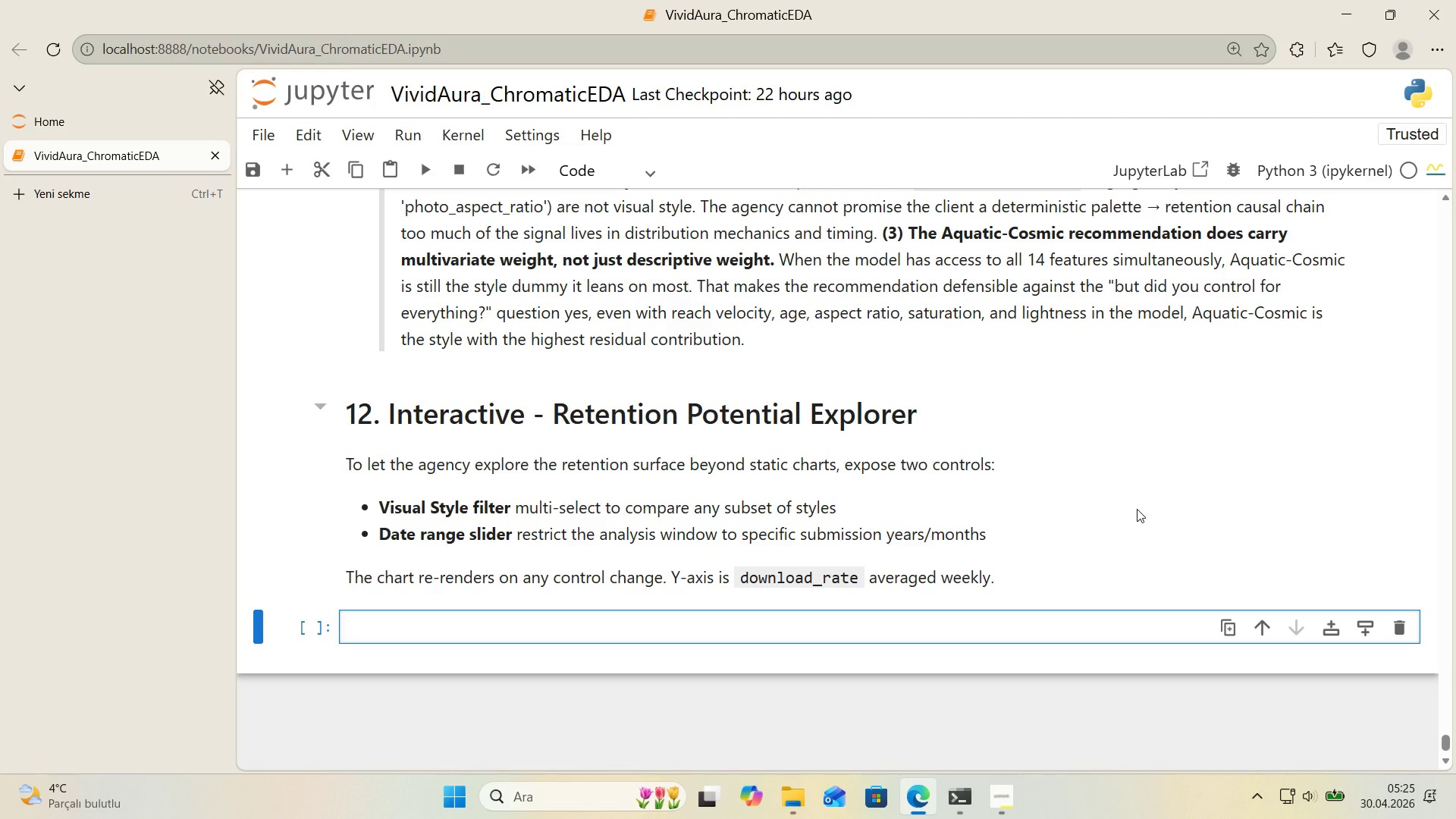 
scroll: coordinate [823, 476], scroll_direction: up, amount: 21.0
 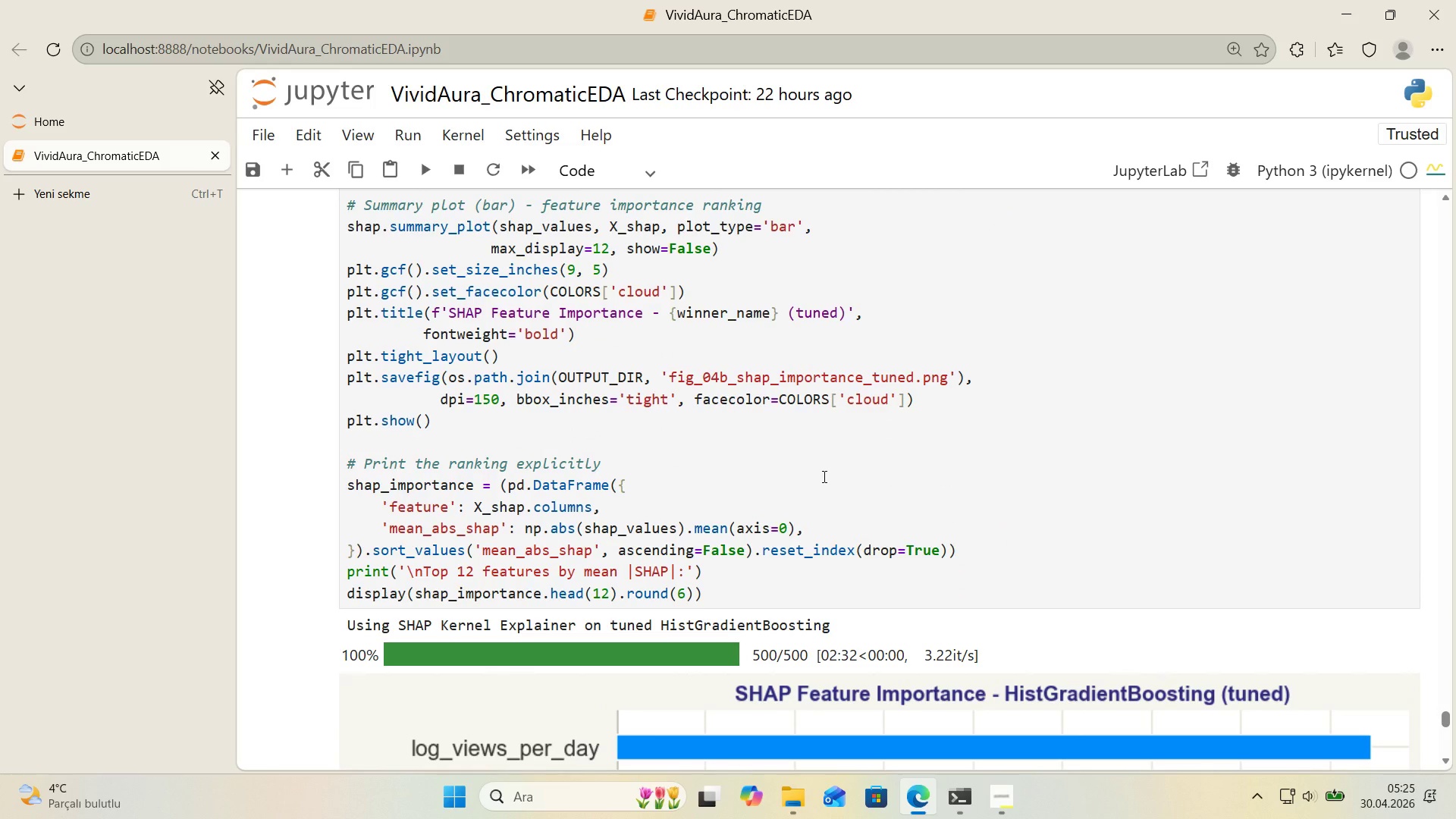 
scroll: coordinate [823, 476], scroll_direction: down, amount: 9.0
 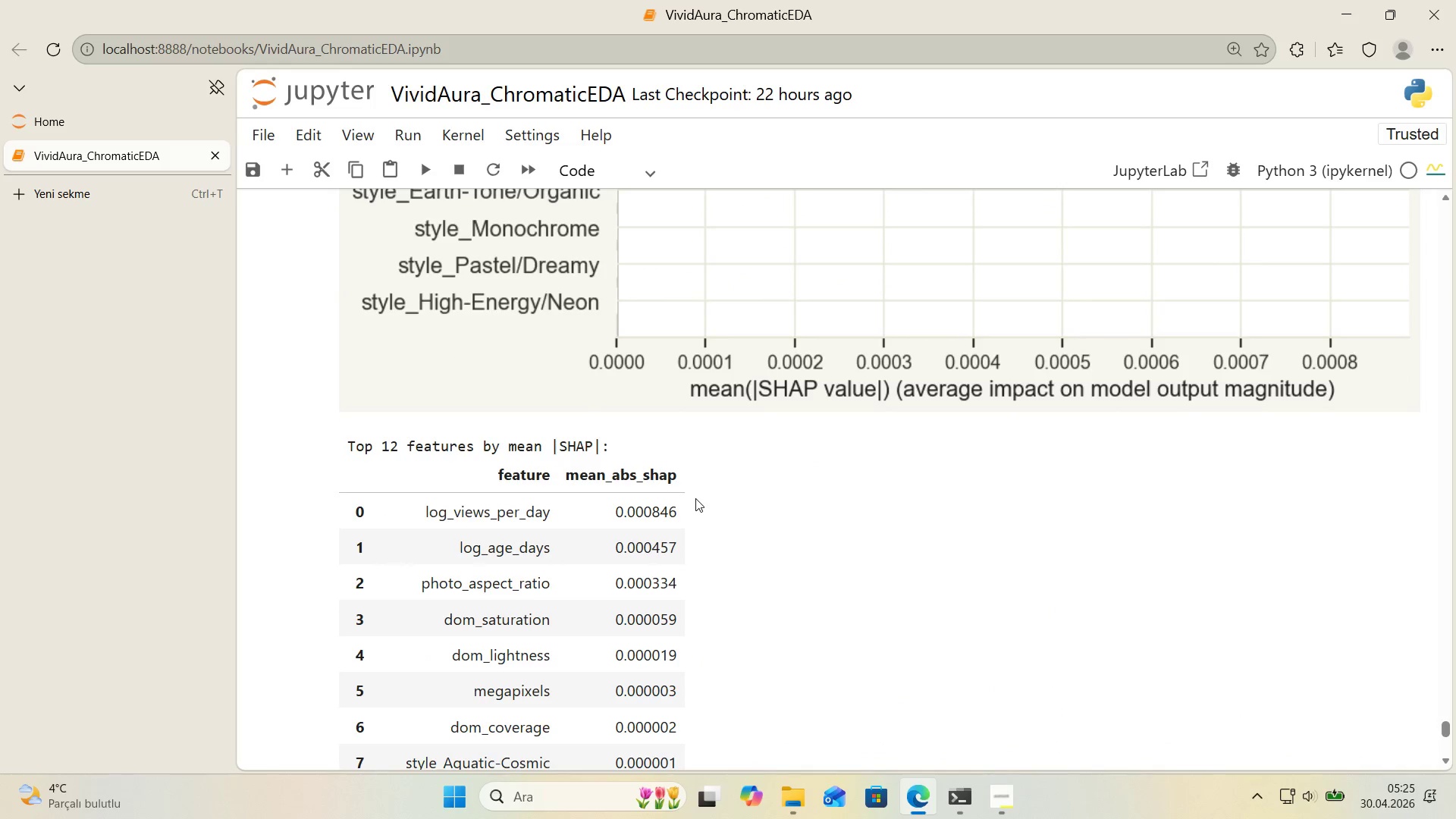 
scroll: coordinate [695, 498], scroll_direction: up, amount: 17.0
 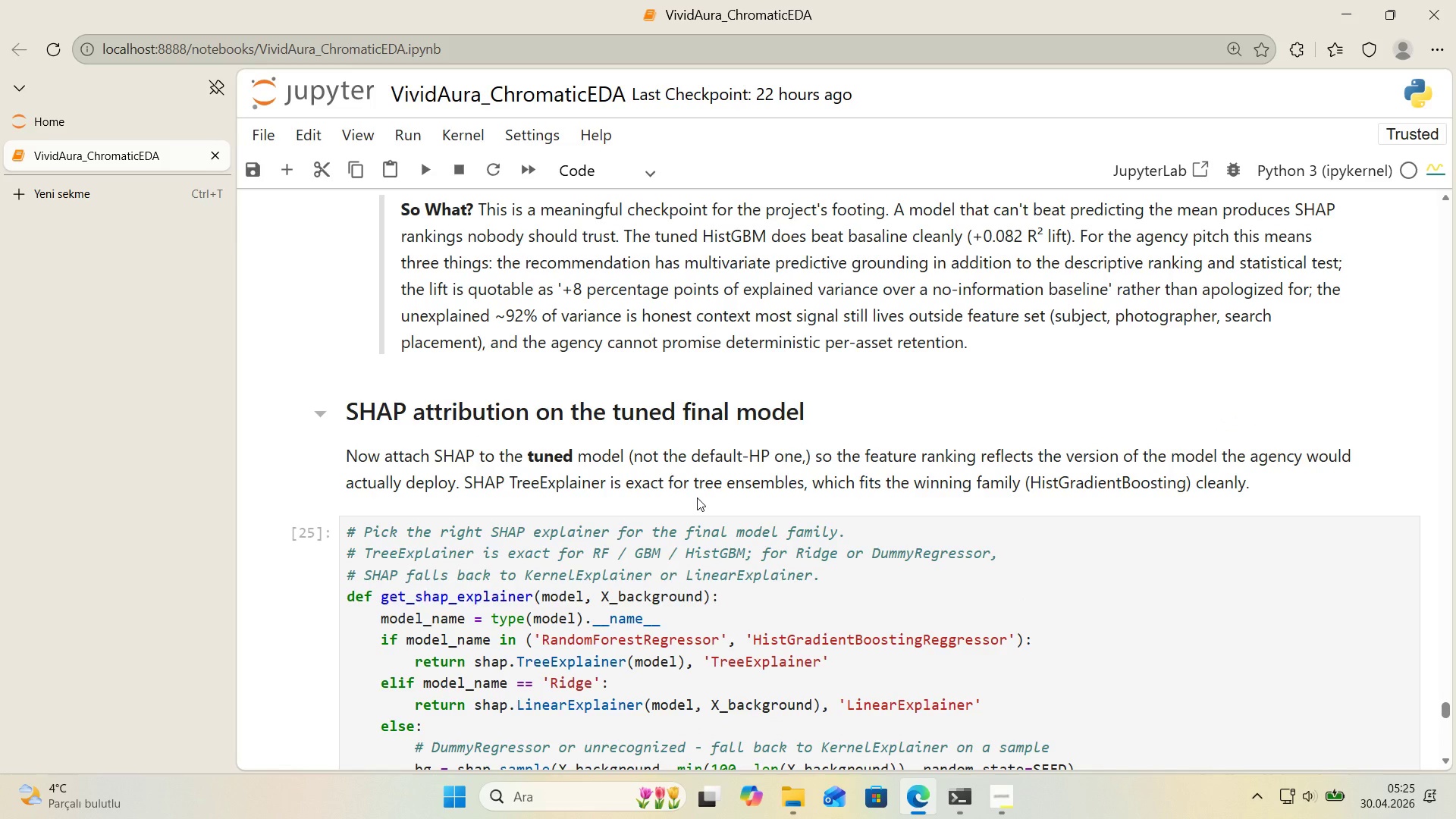 
wait(6.45)
 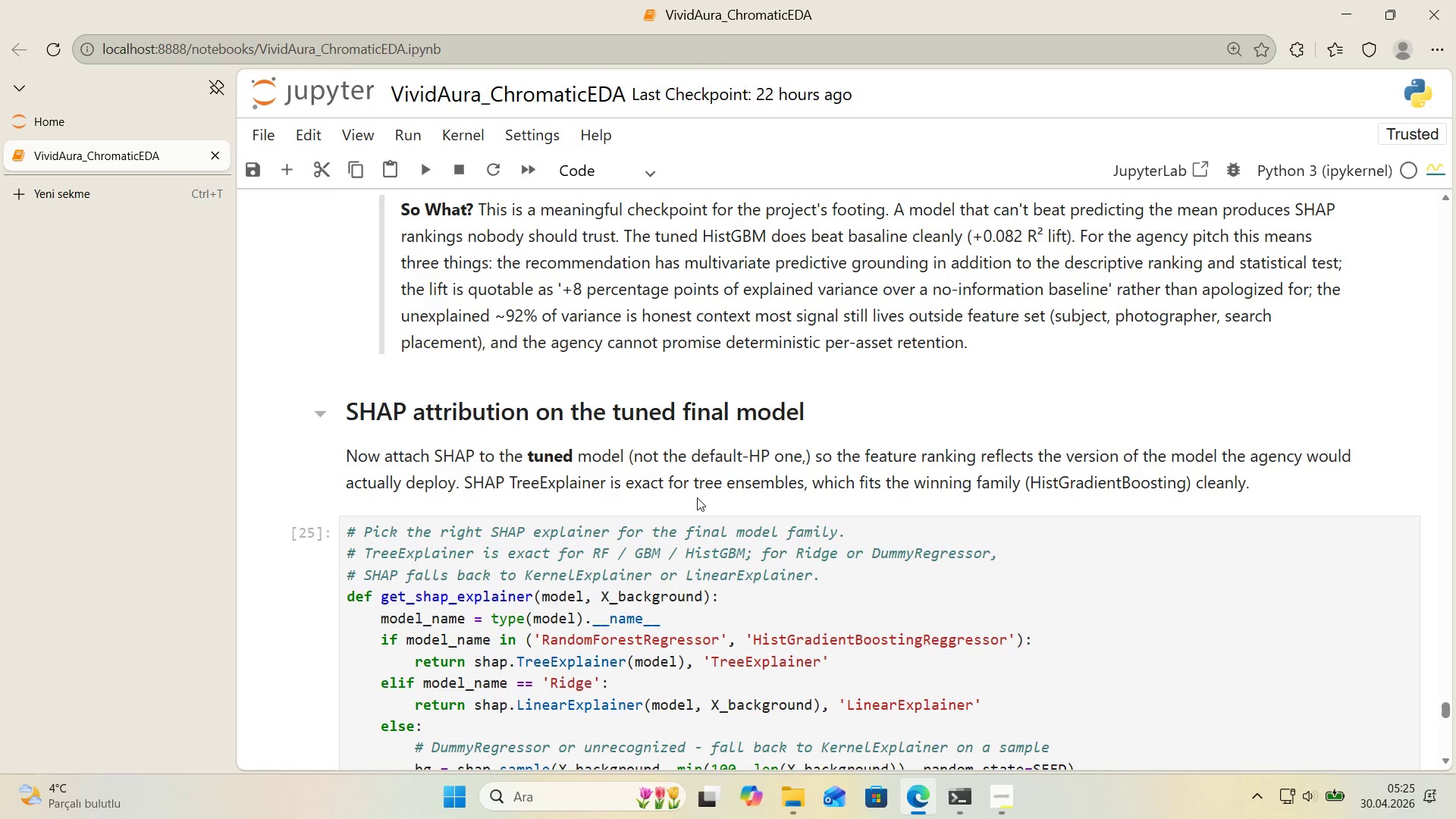 
scroll: coordinate [706, 435], scroll_direction: down, amount: 32.0
 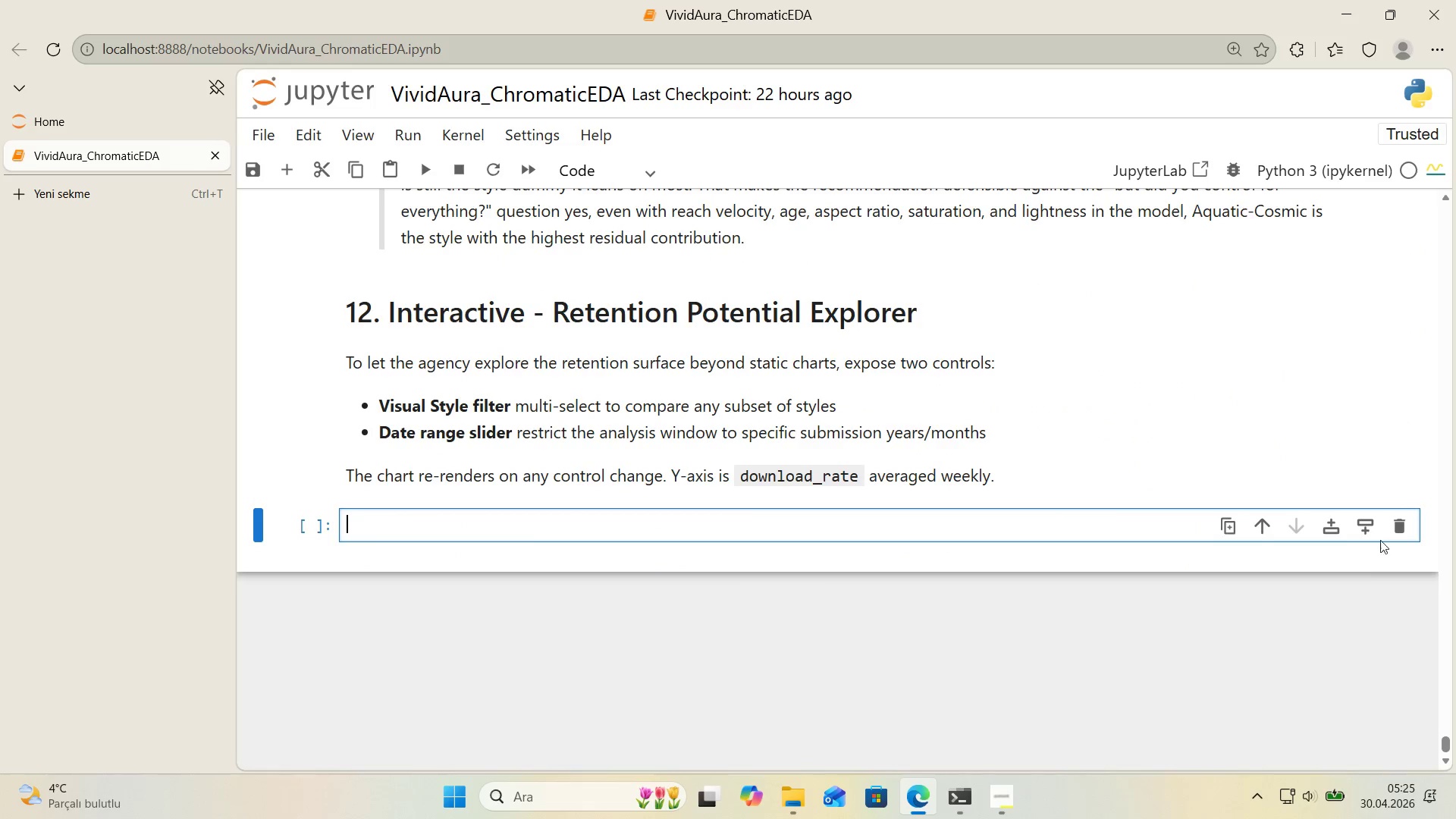 